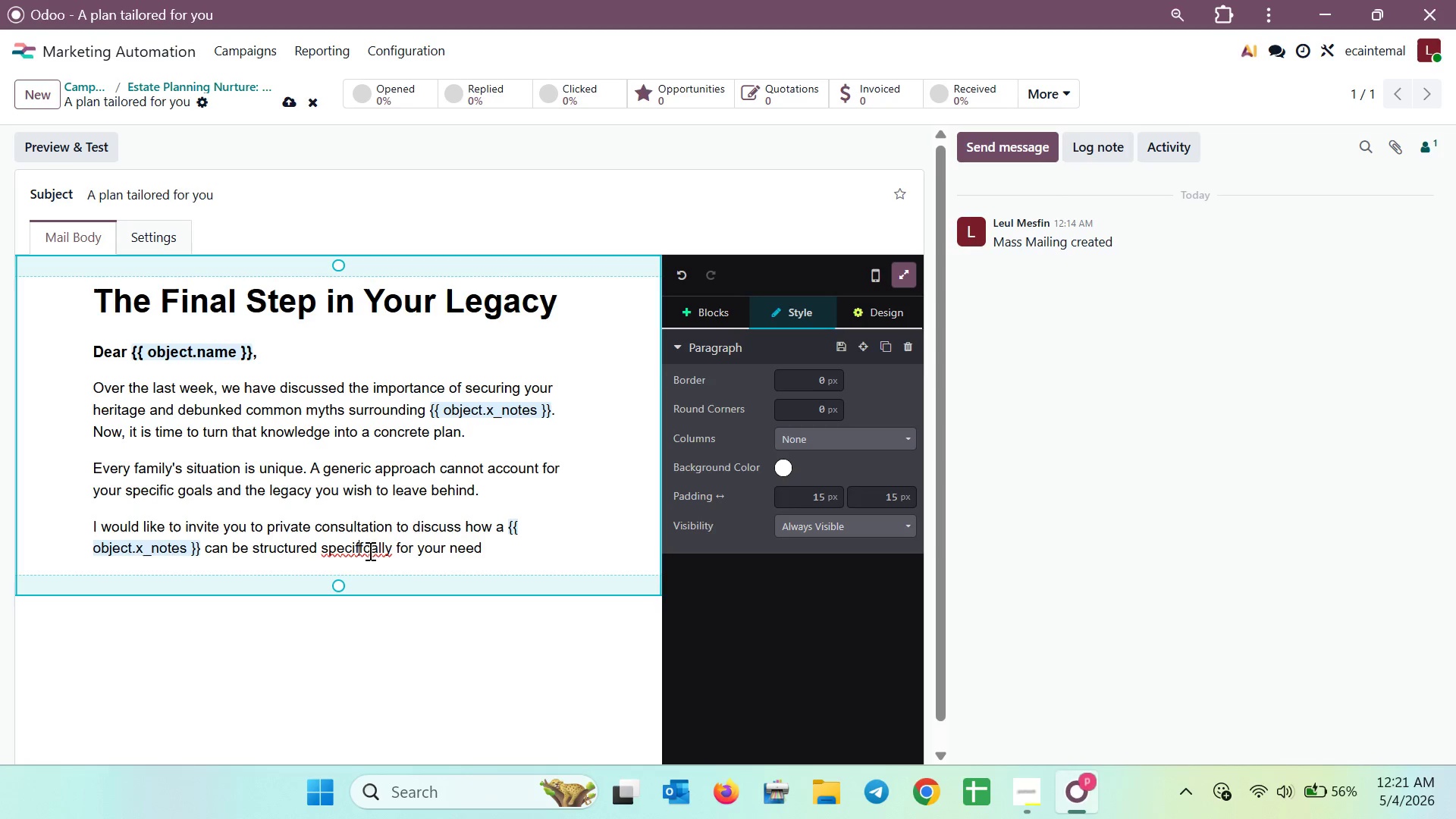 
mouse_move([420, 512])
 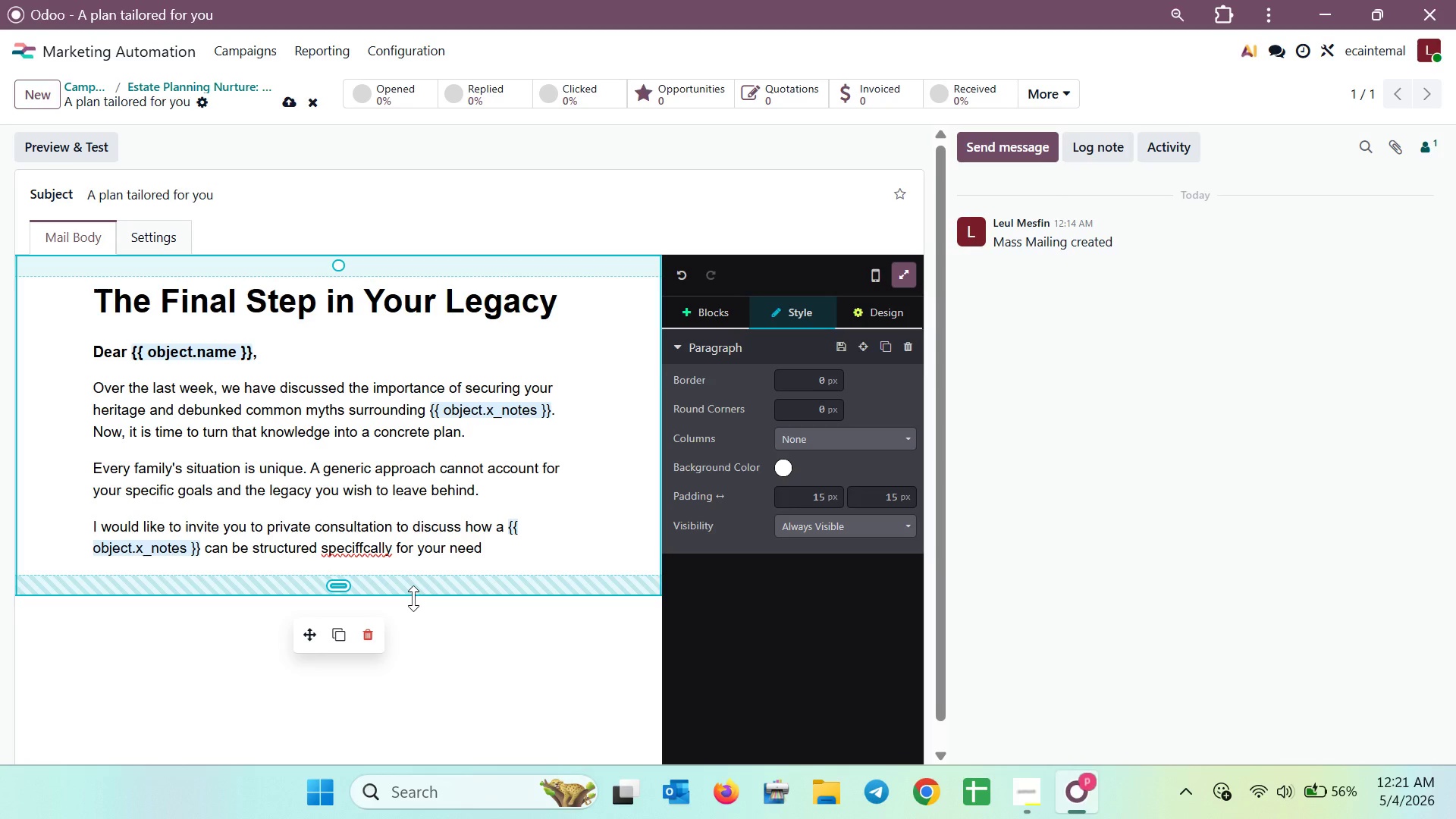 
key(Backspace)
 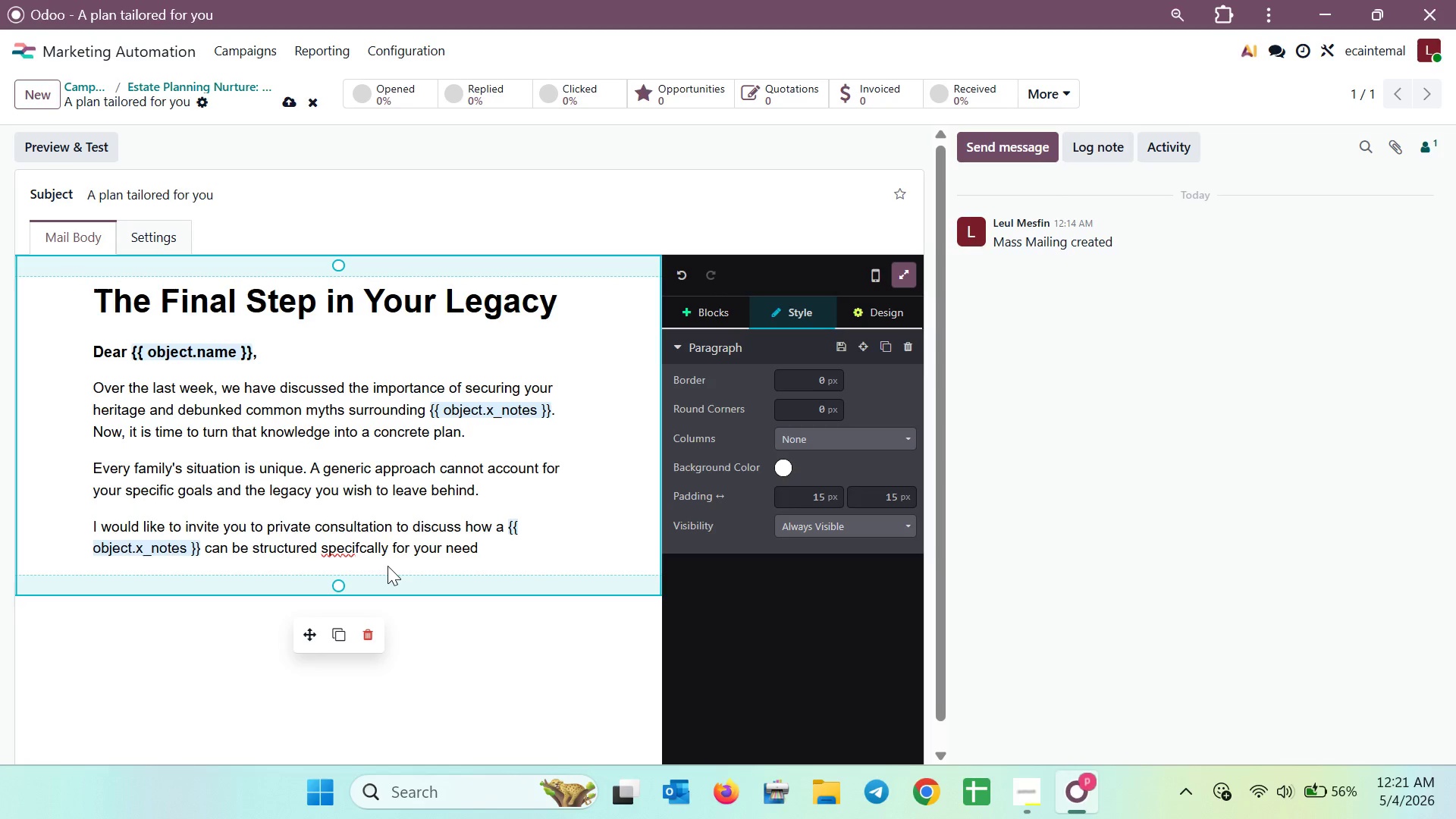 
wait(10.95)
 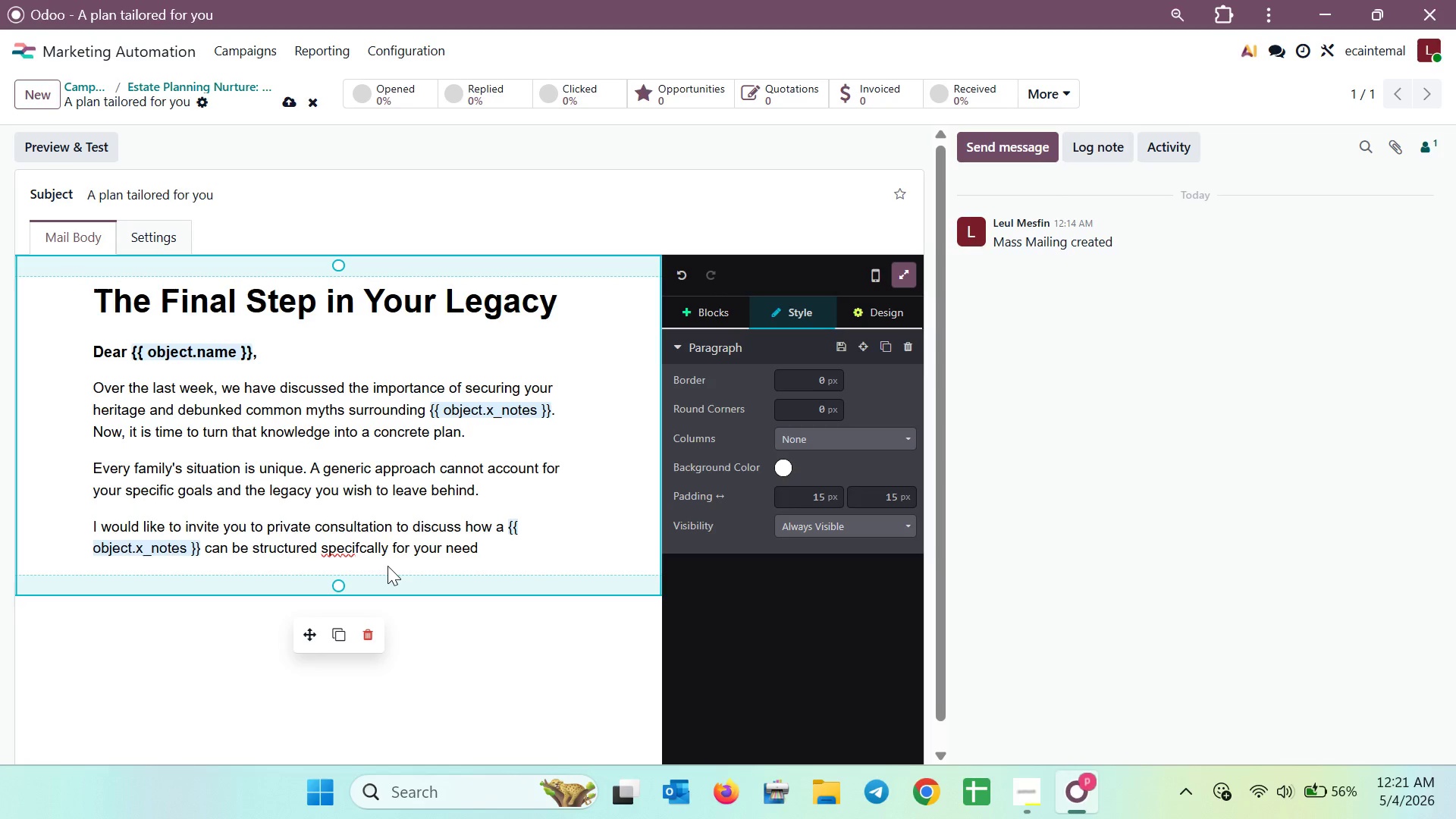 
key(Period)
 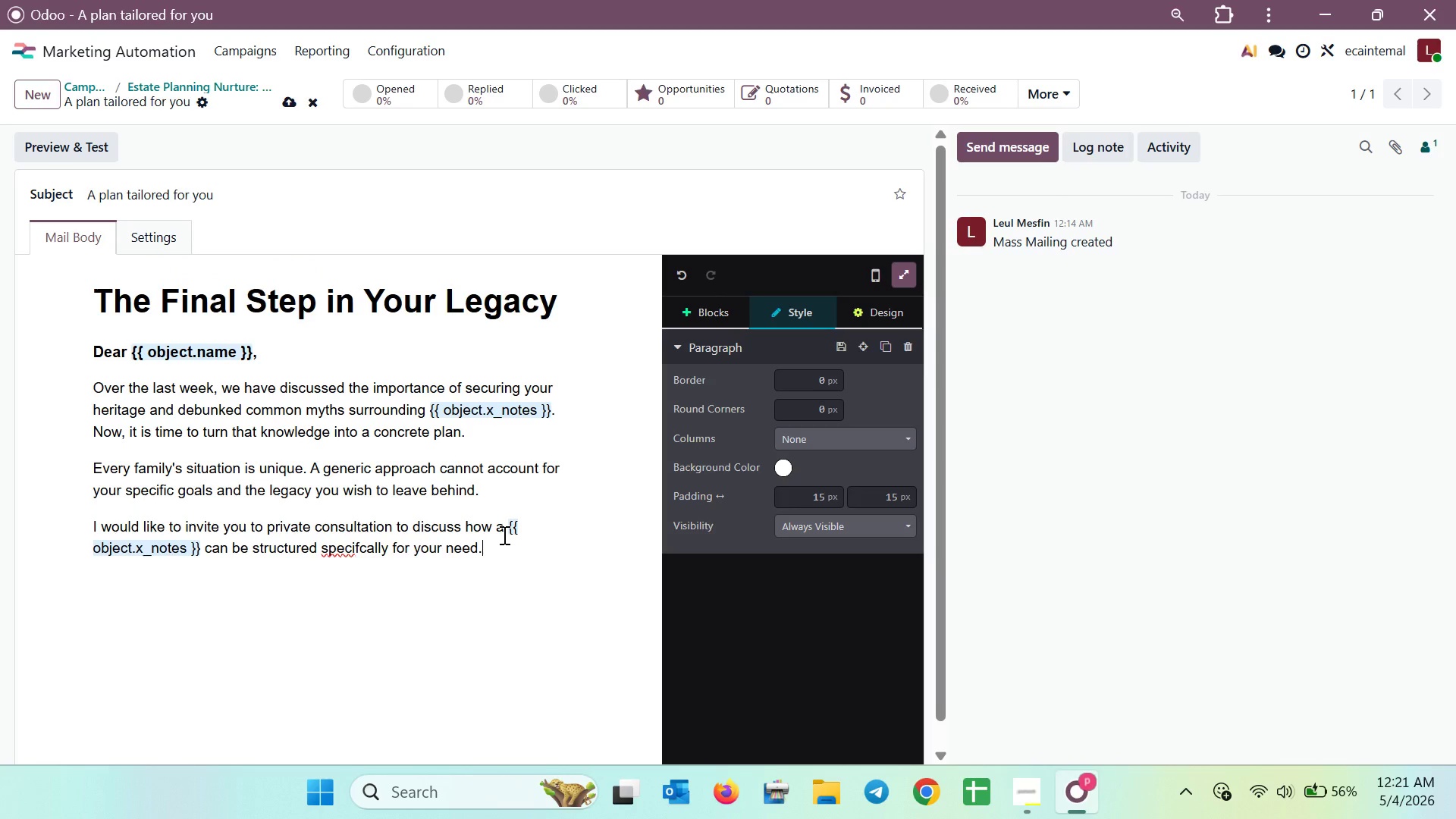 
key(Enter)
 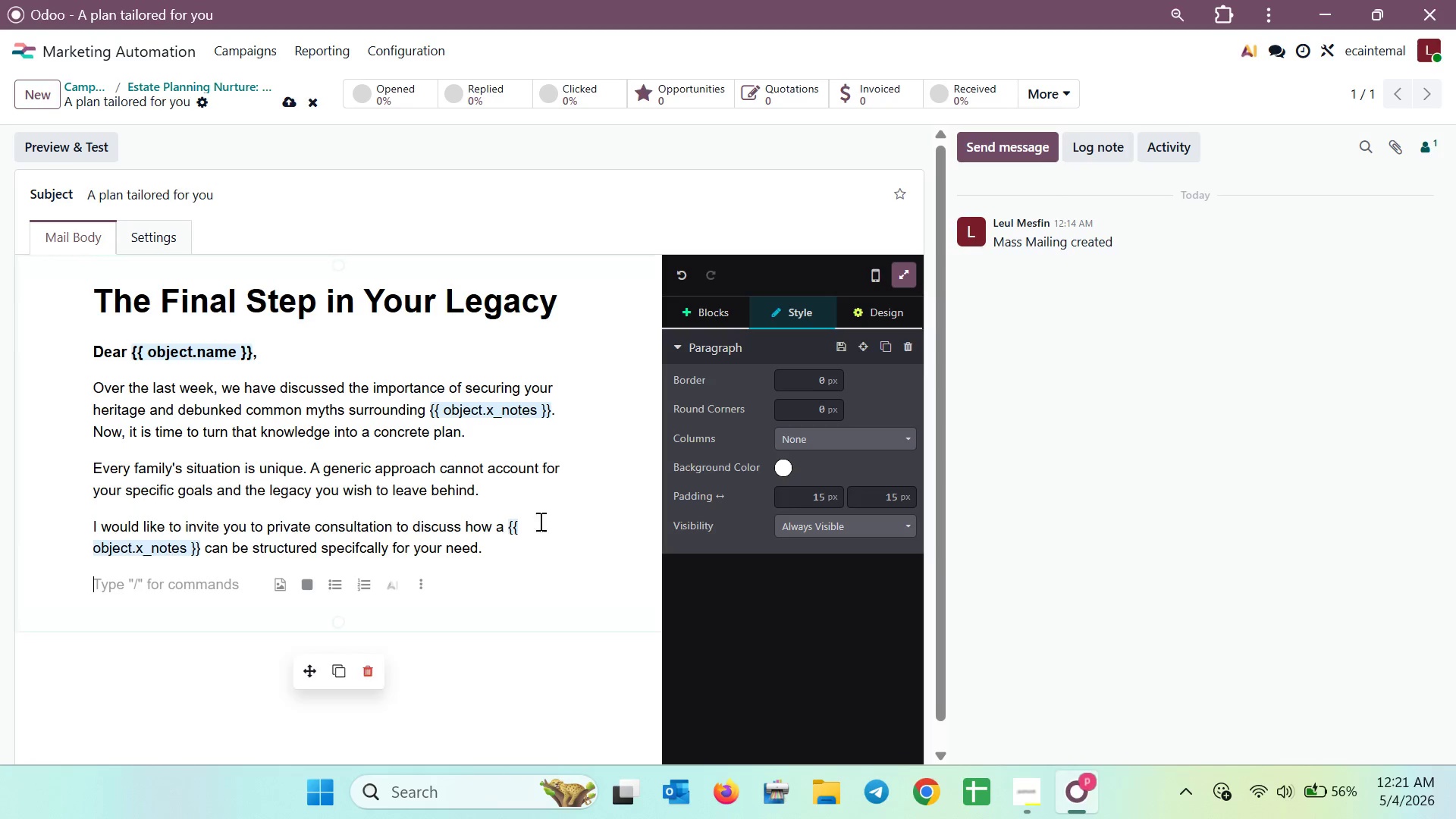 
left_click([718, 313])
 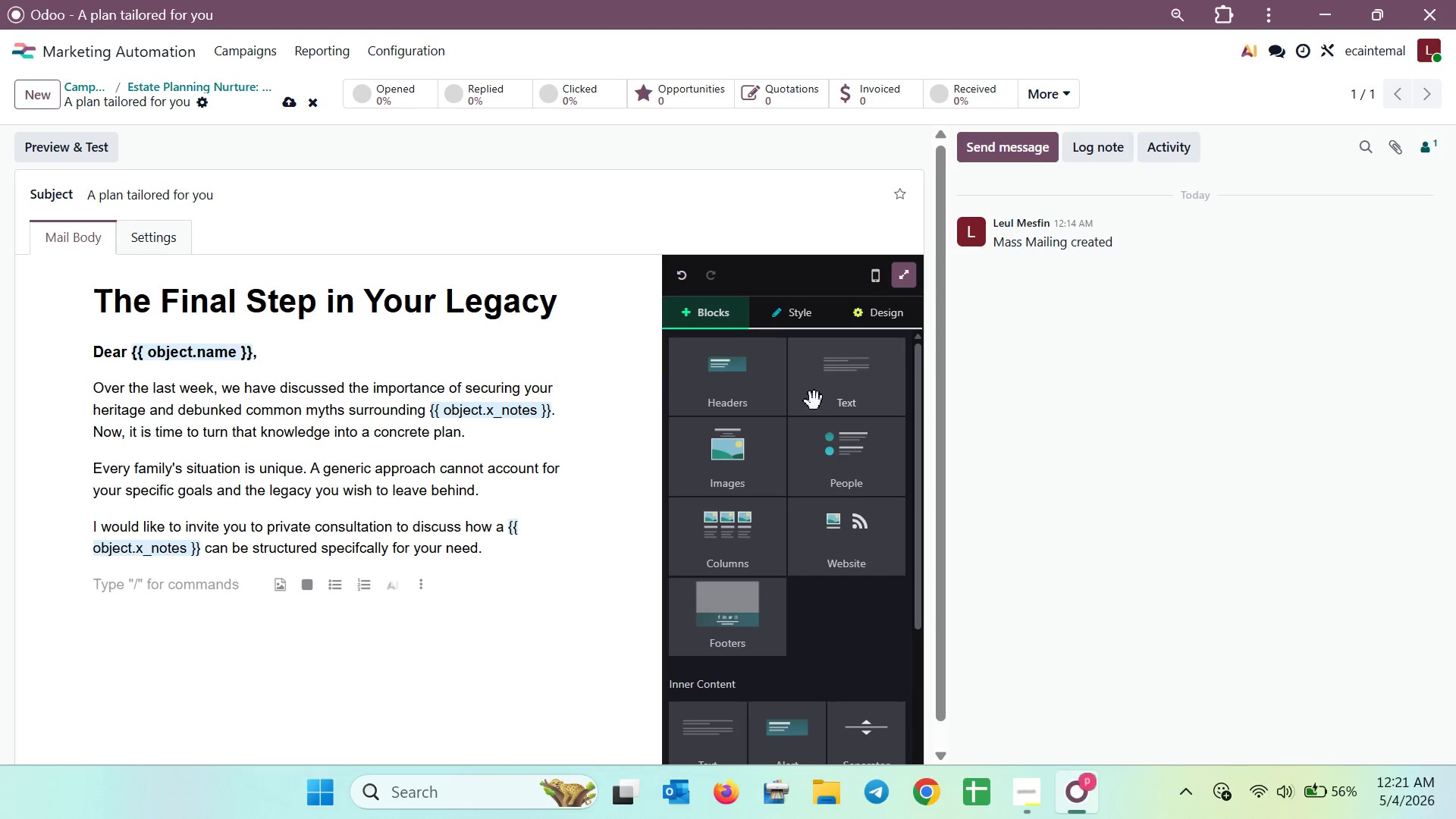 
scroll: coordinate [847, 419], scroll_direction: down, amount: 3.0
 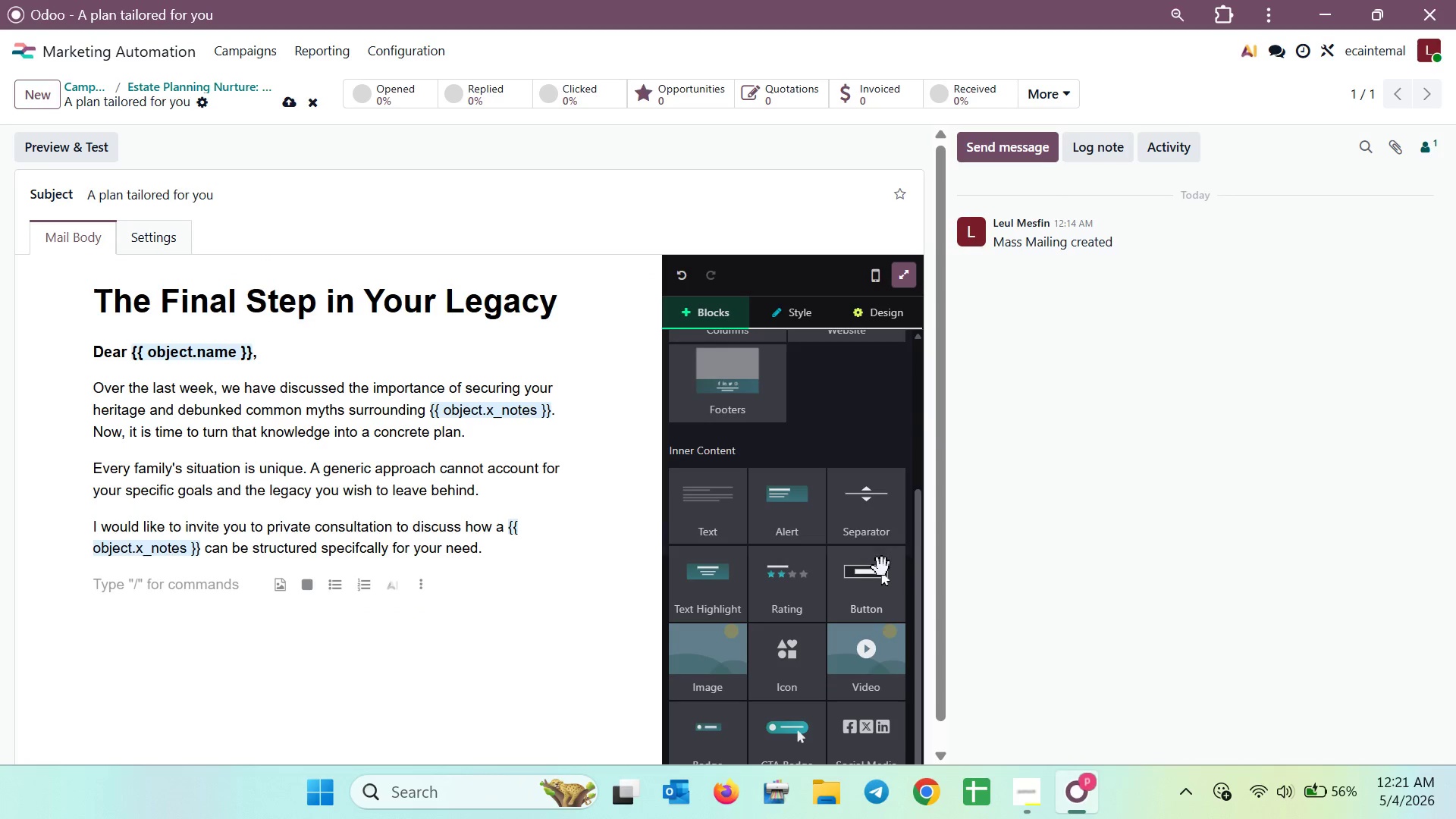 
left_click_drag(start_coordinate=[877, 581], to_coordinate=[183, 593])
 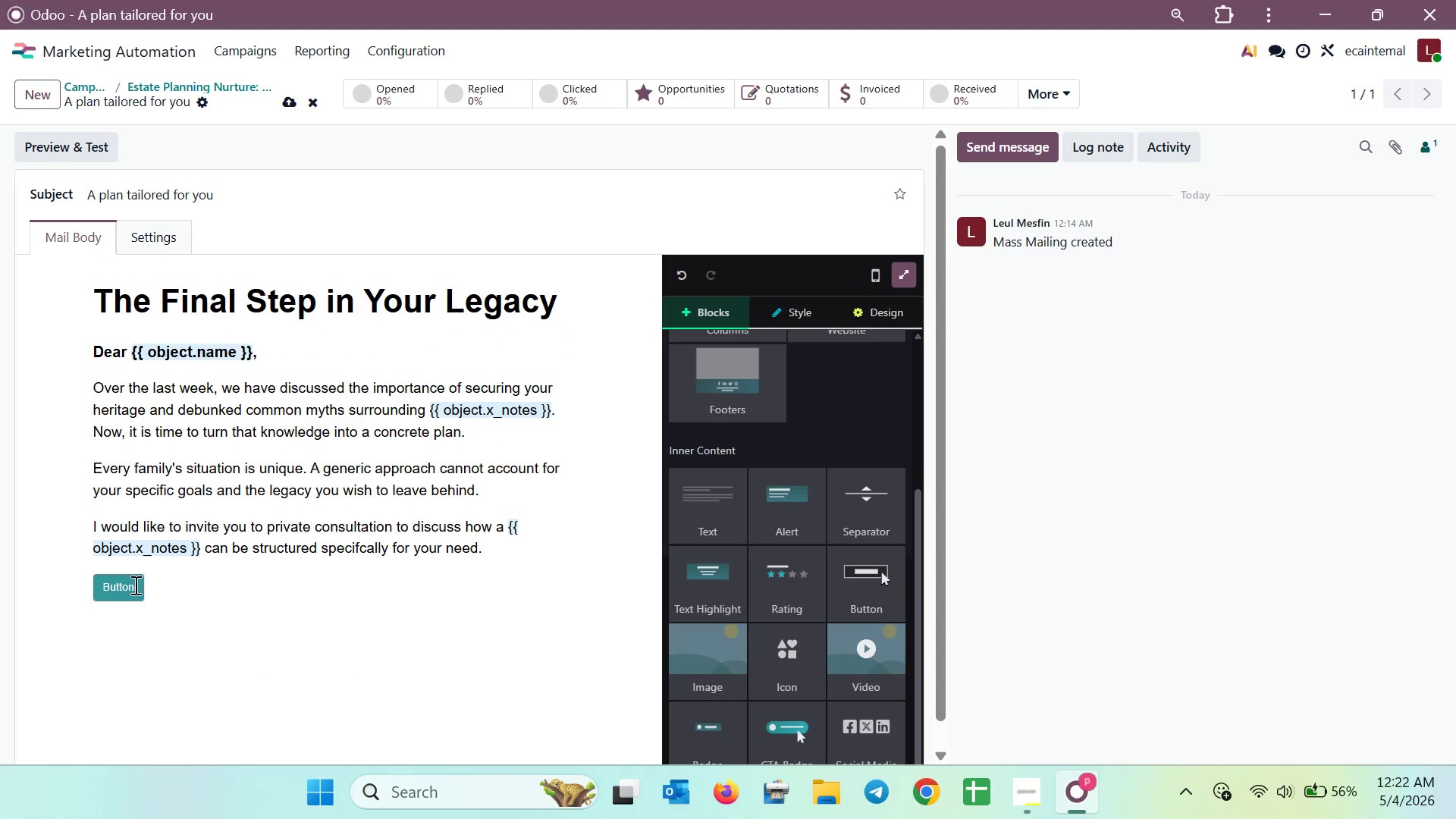 
left_click_drag(start_coordinate=[136, 584], to_coordinate=[103, 588])
 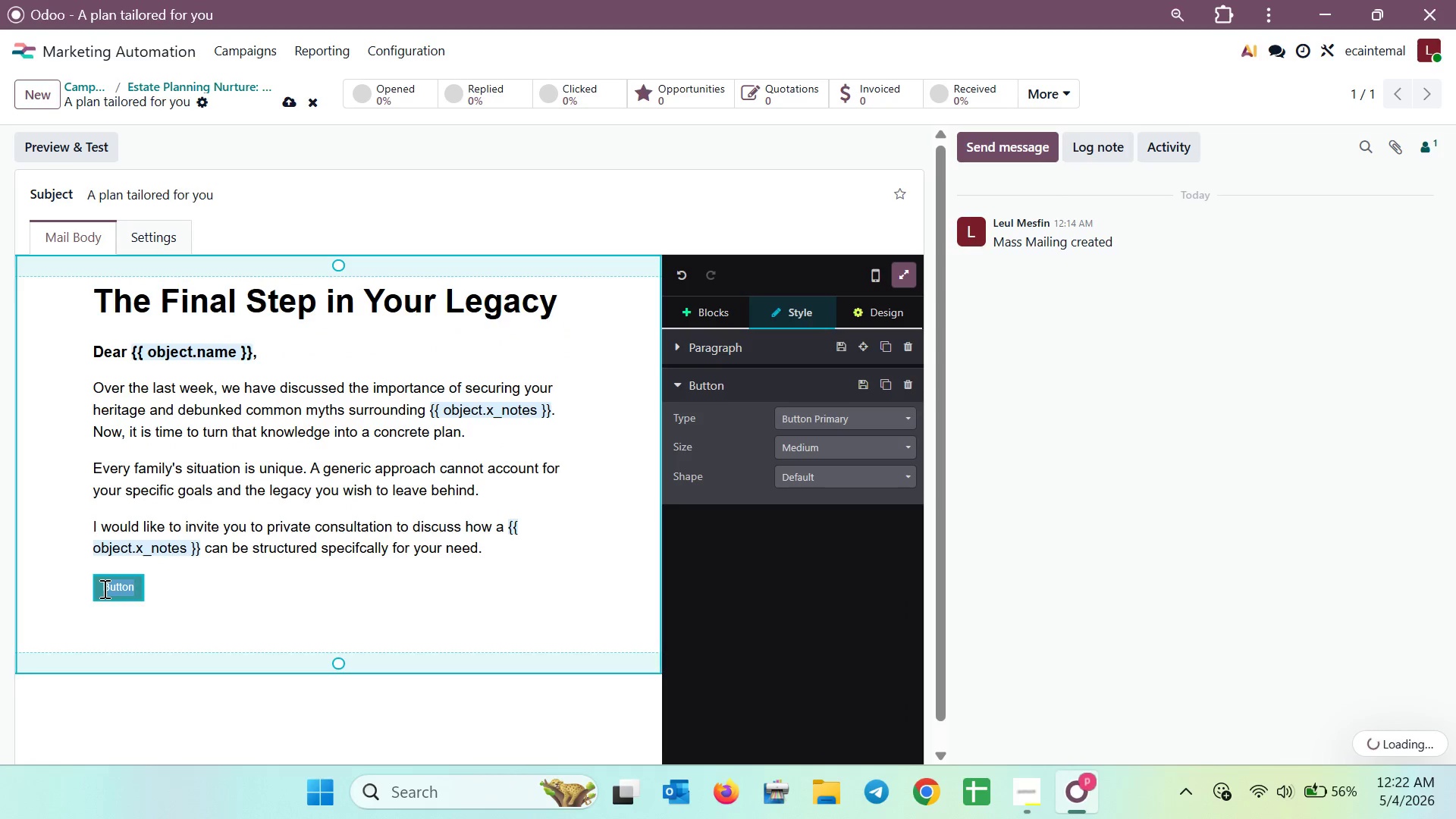 
key(Backspace)
type(Shc)
key(Backspace)
key(Backspace)
key(Backspace)
type(SCHE)
 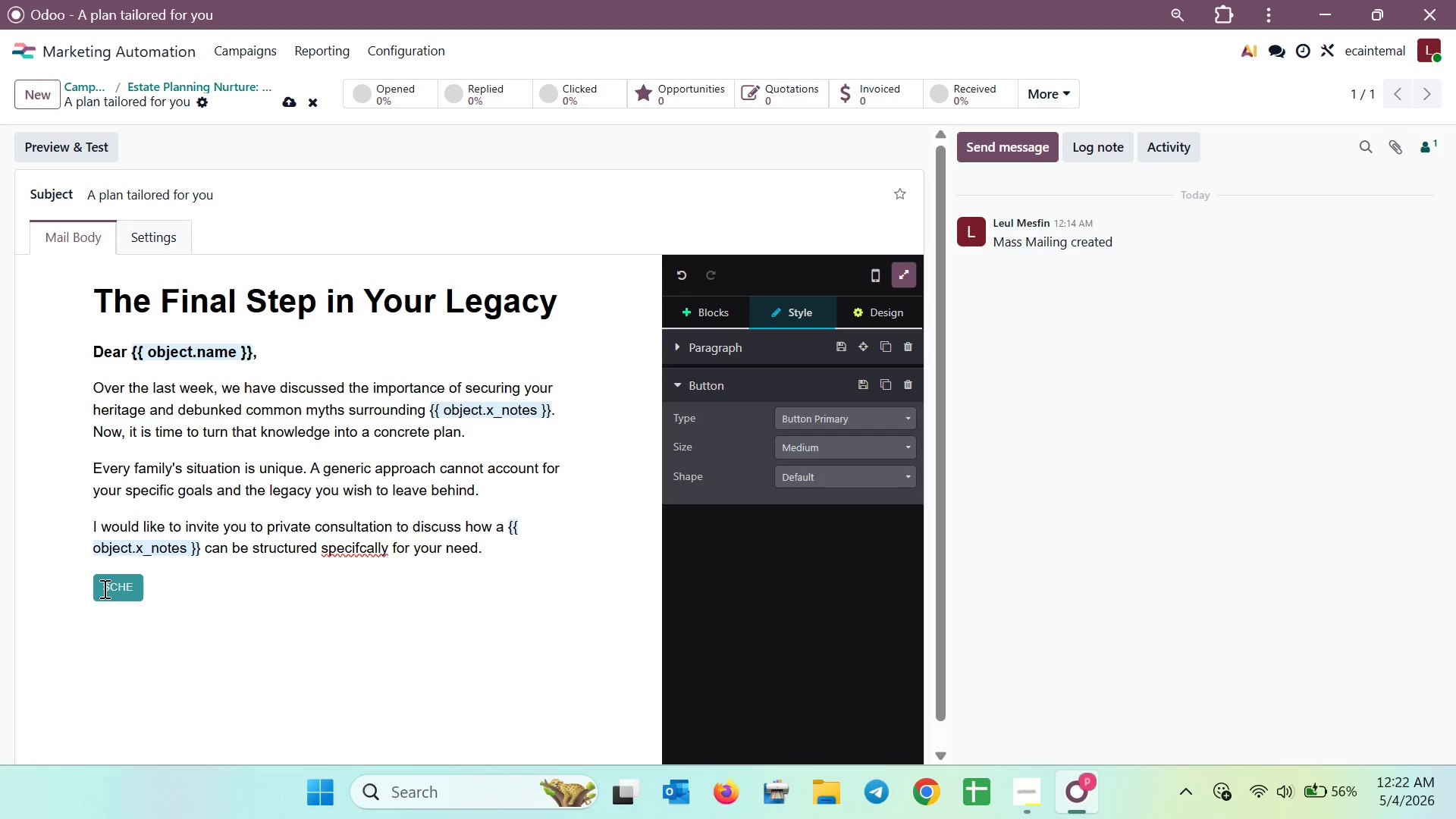 
wait(10.52)
 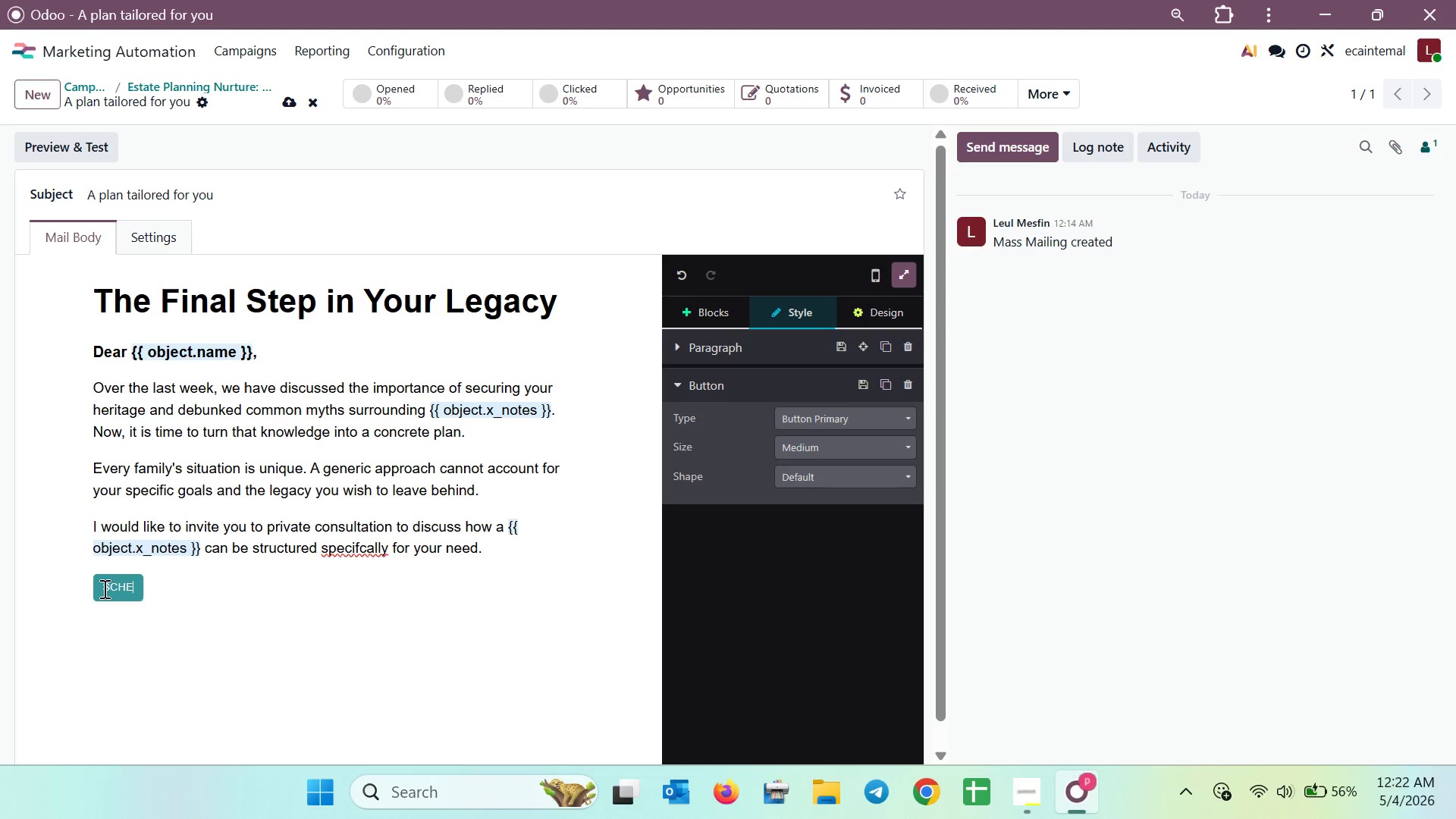 
type(DULE MY CONSULTATION)
 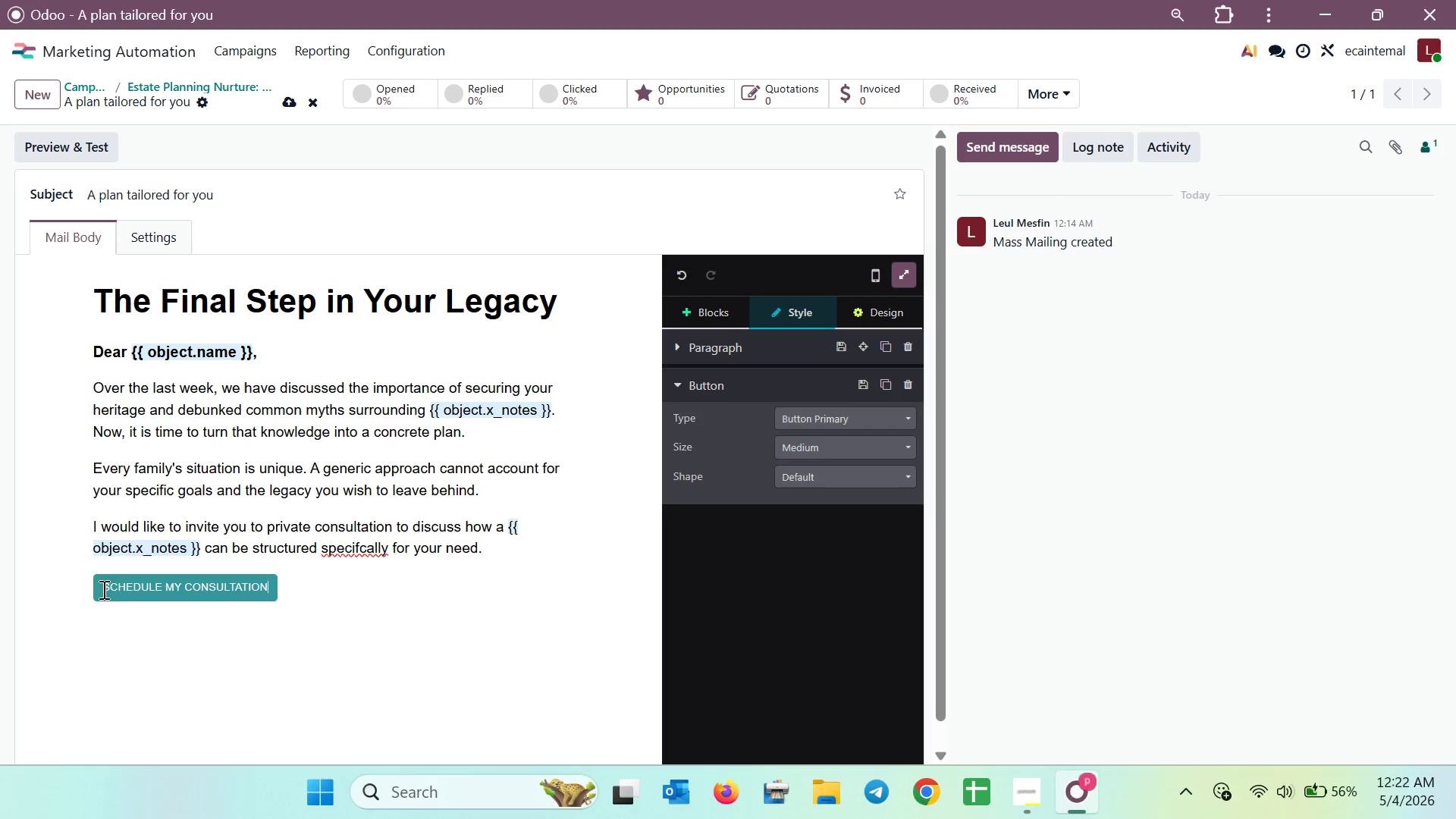 
wait(19.17)
 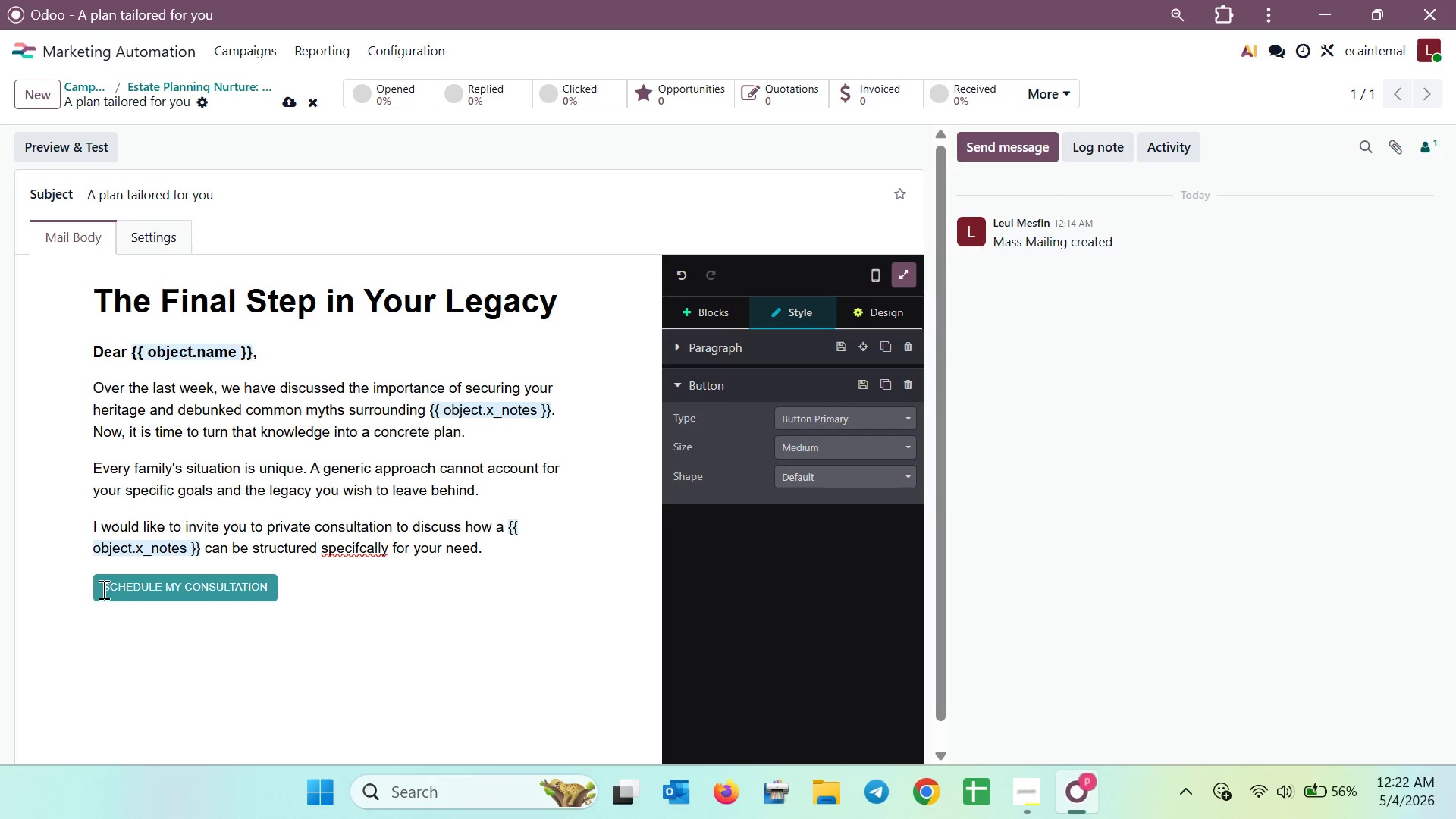 
left_click_drag(start_coordinate=[268, 589], to_coordinate=[99, 592])
 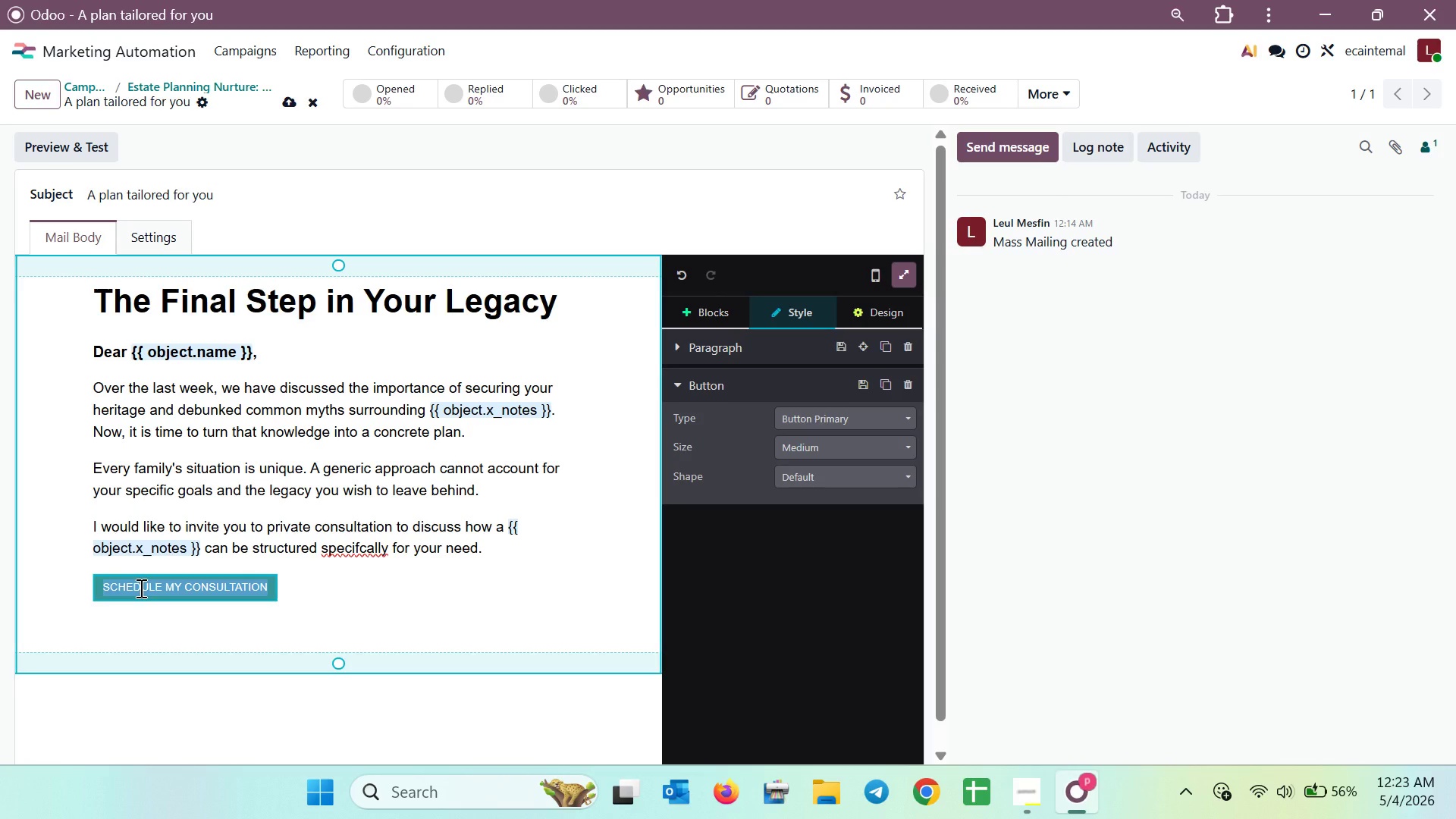 
right_click([140, 588])
 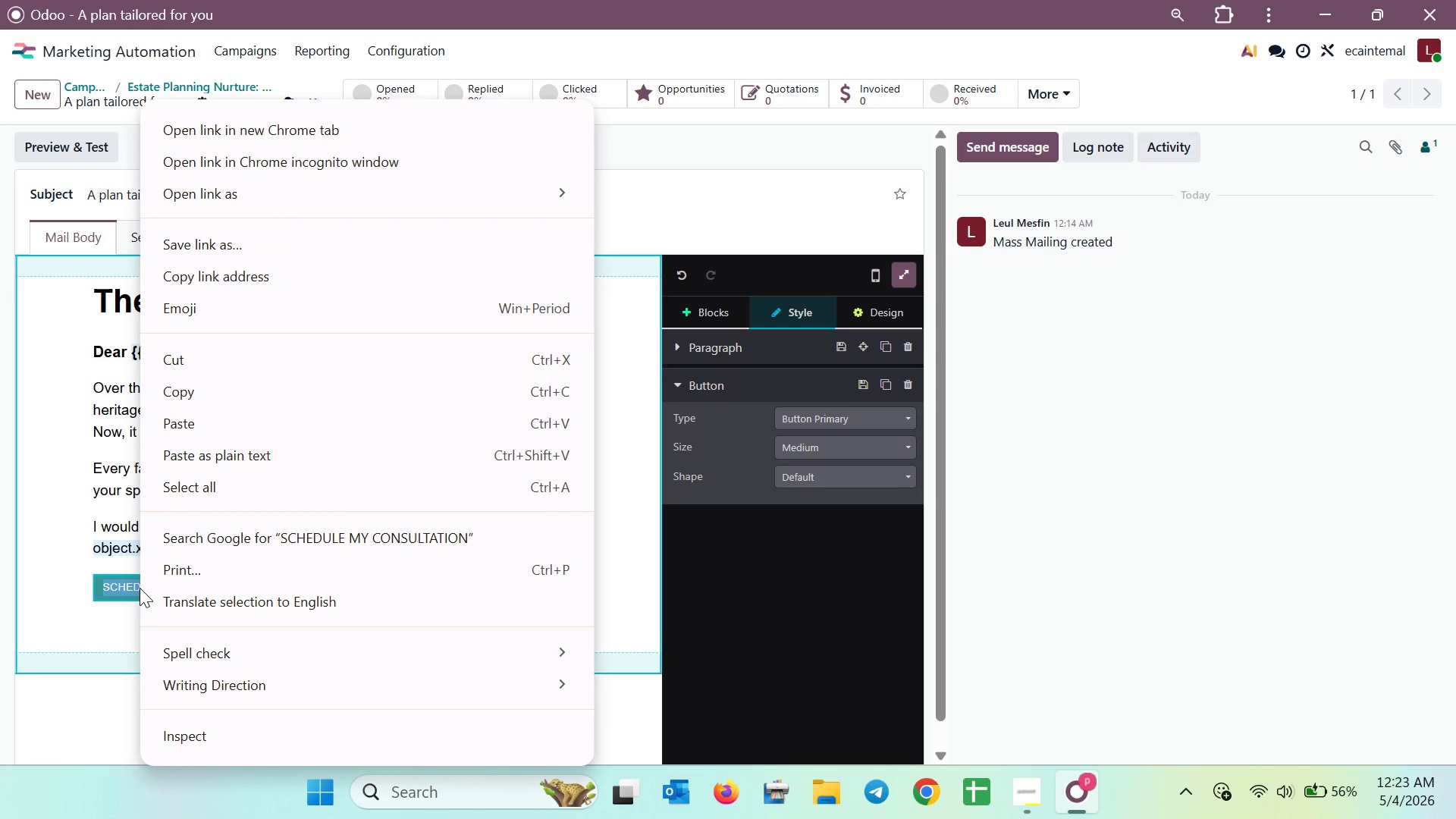 
left_click([133, 588])
 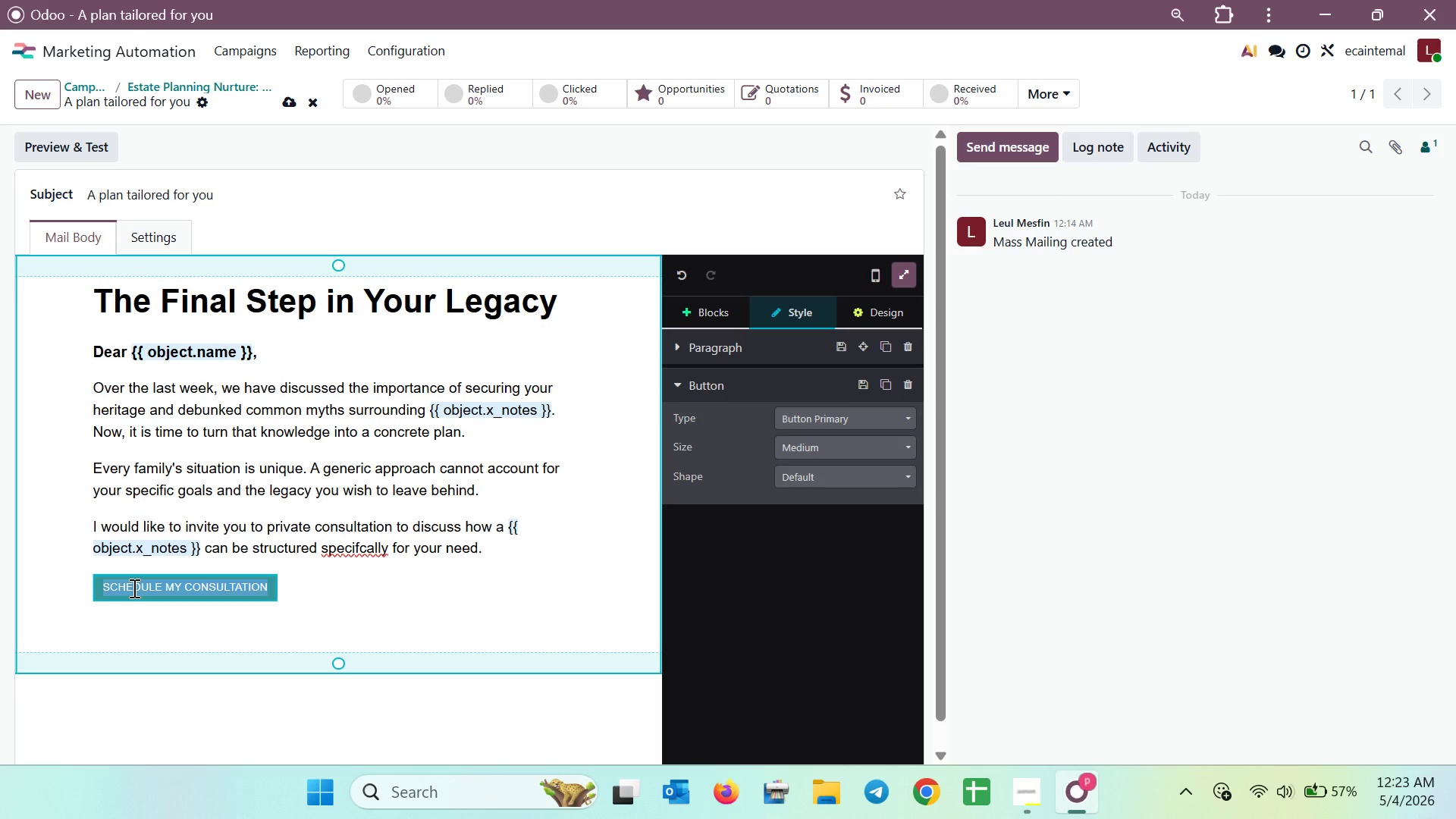 
key(Control+B)
 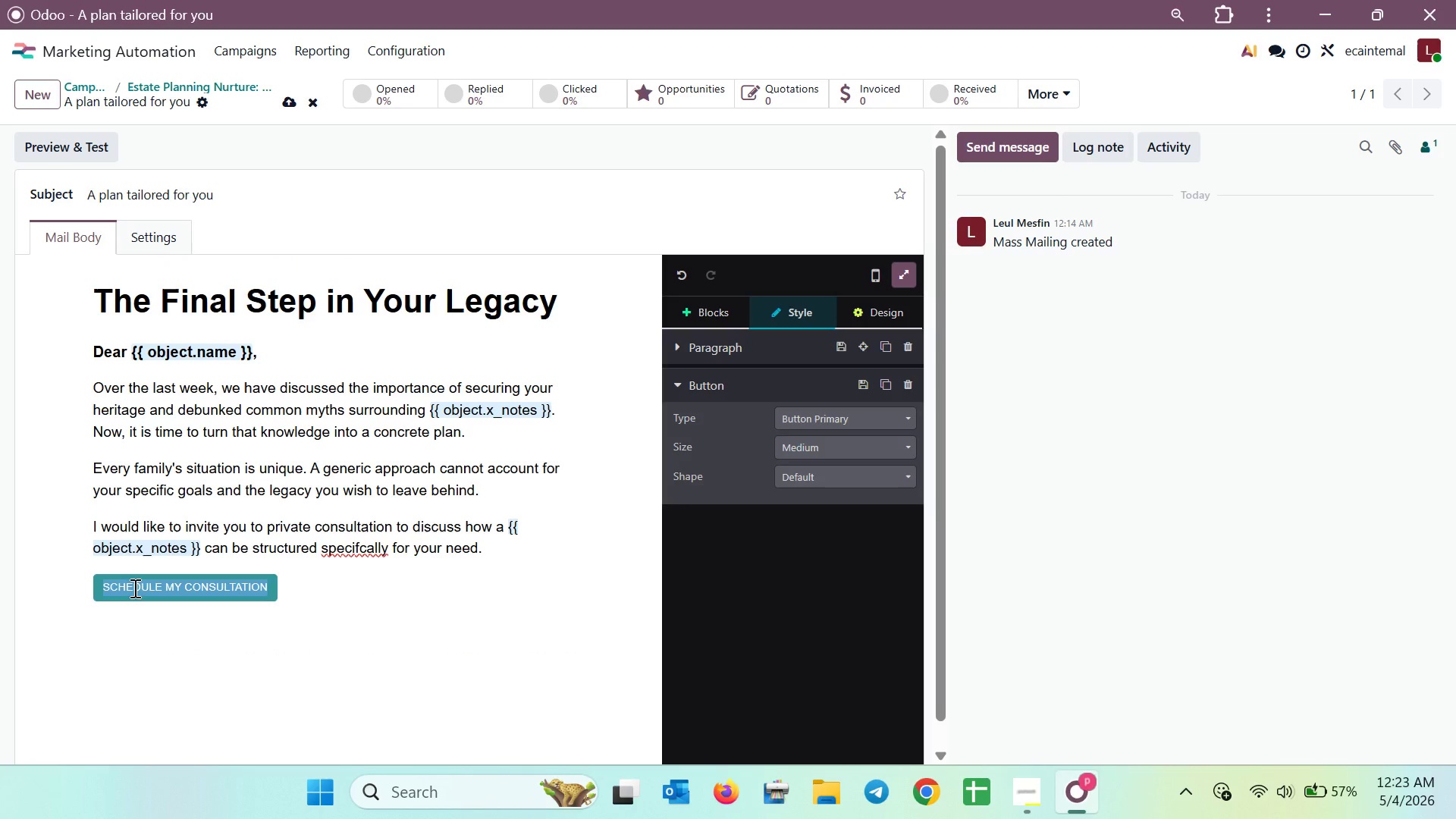 
left_click([441, 589])
 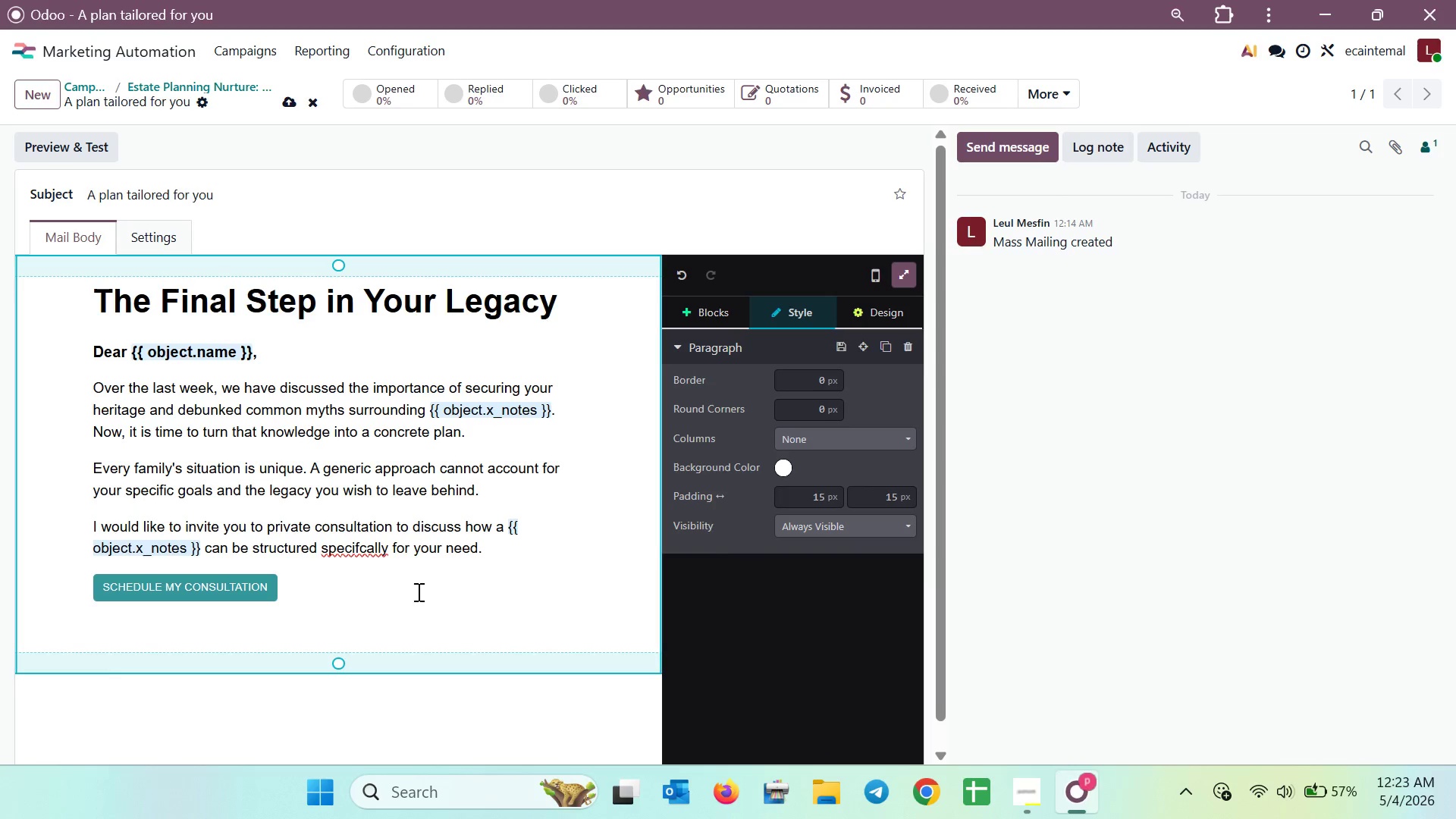 
left_click_drag(start_coordinate=[383, 596], to_coordinate=[95, 595])
 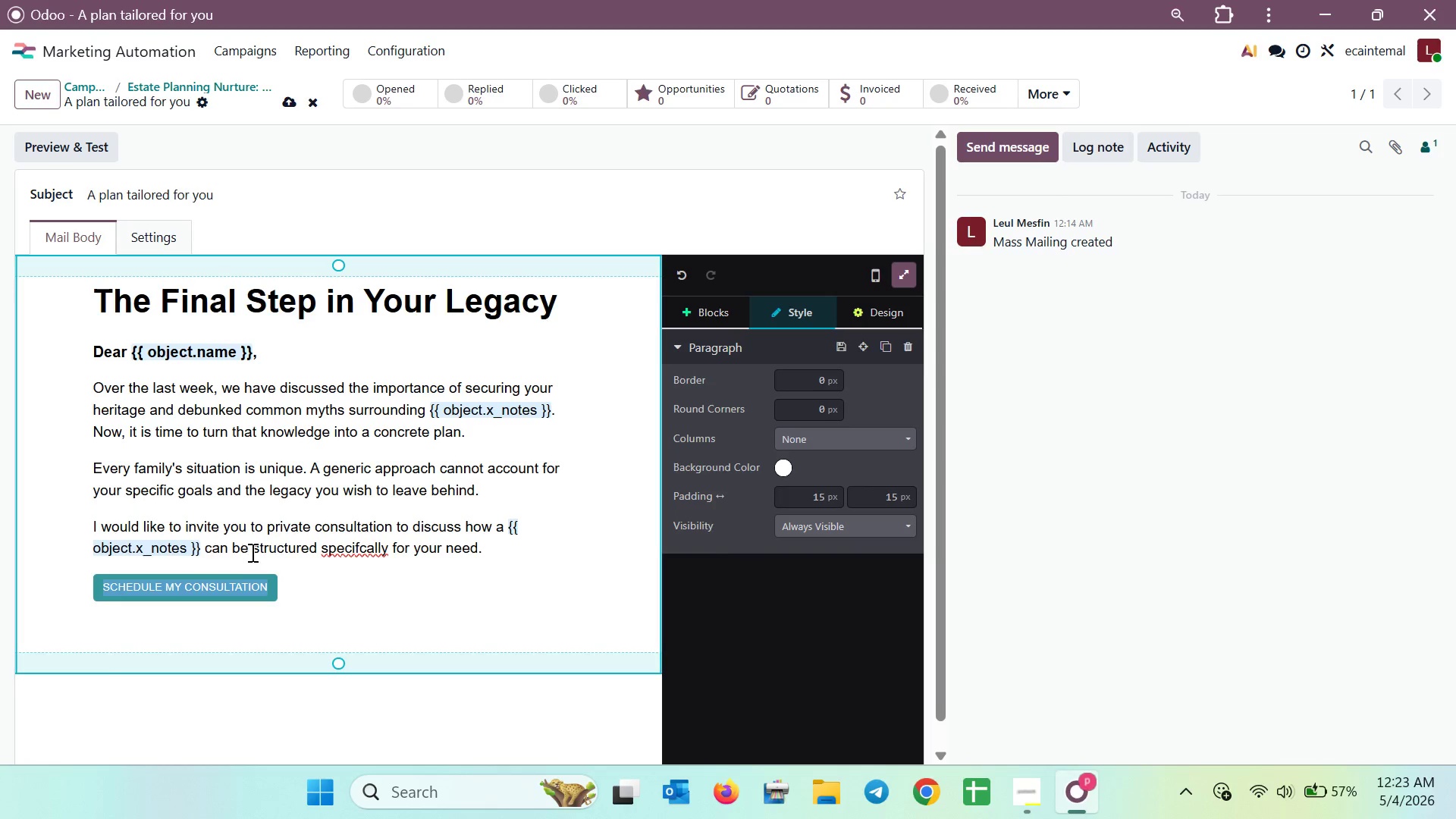 
left_click_drag(start_coordinate=[257, 551], to_coordinate=[384, 551])
 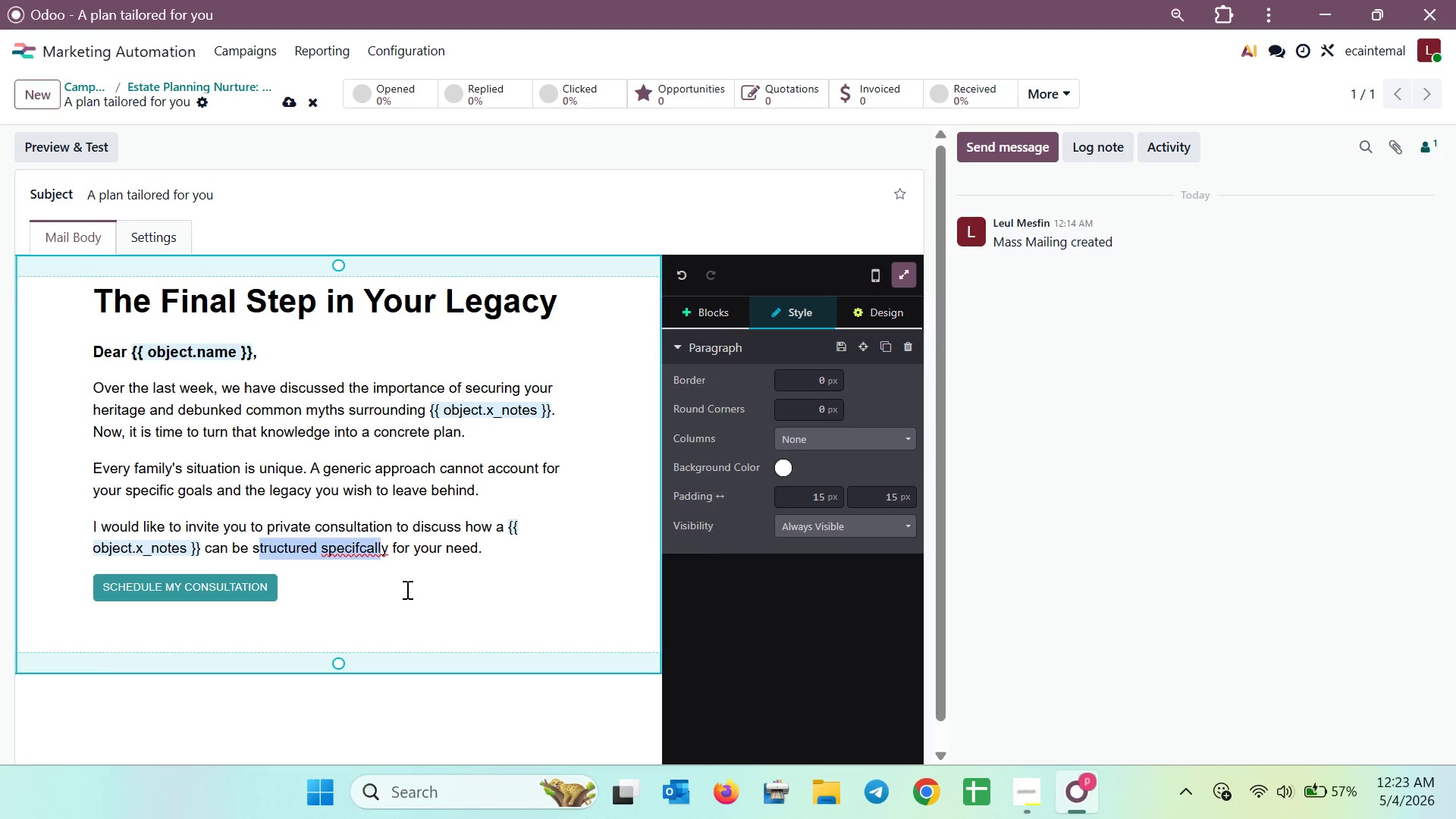 
left_click([406, 589])
 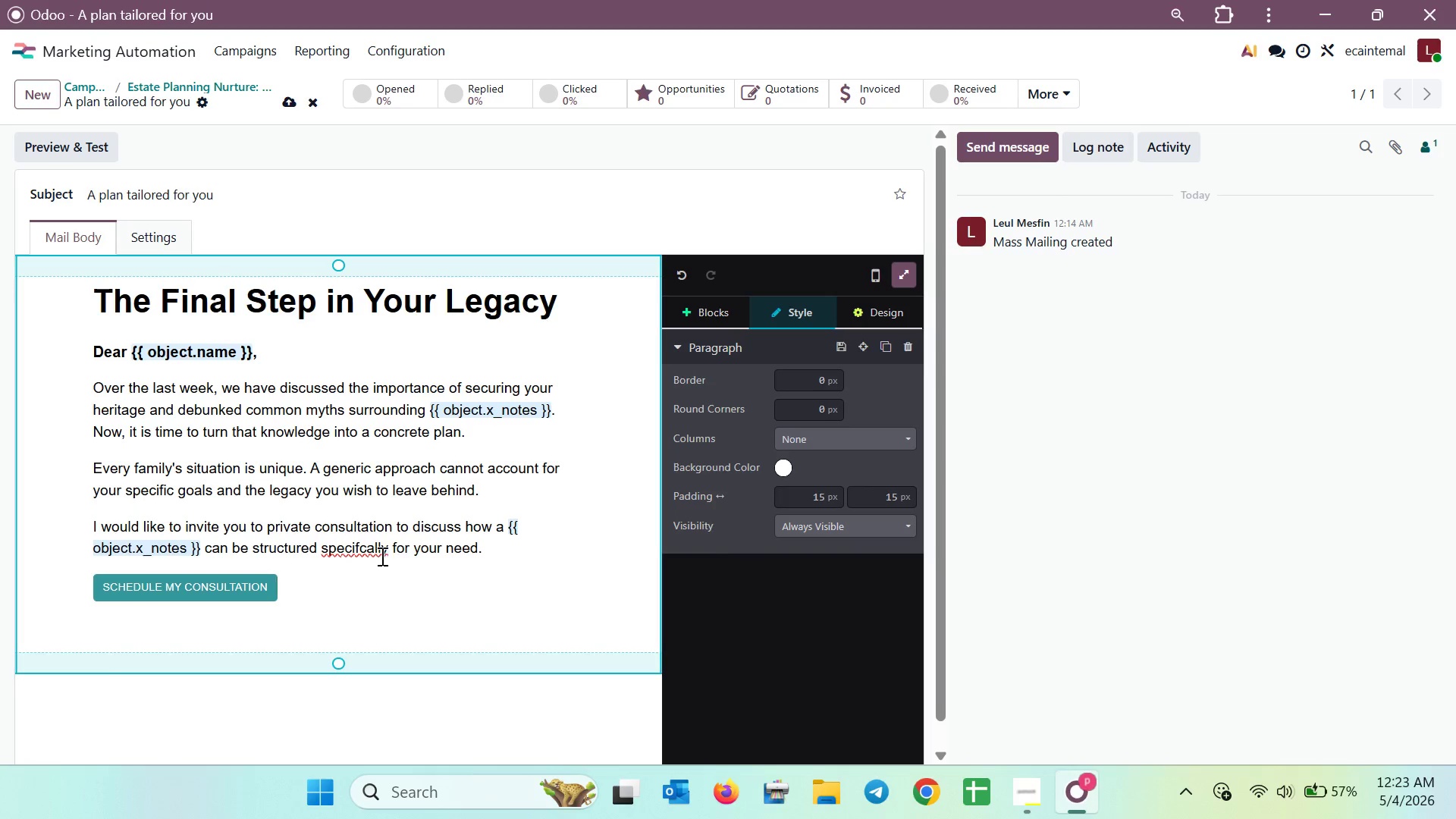 
right_click([363, 551])
 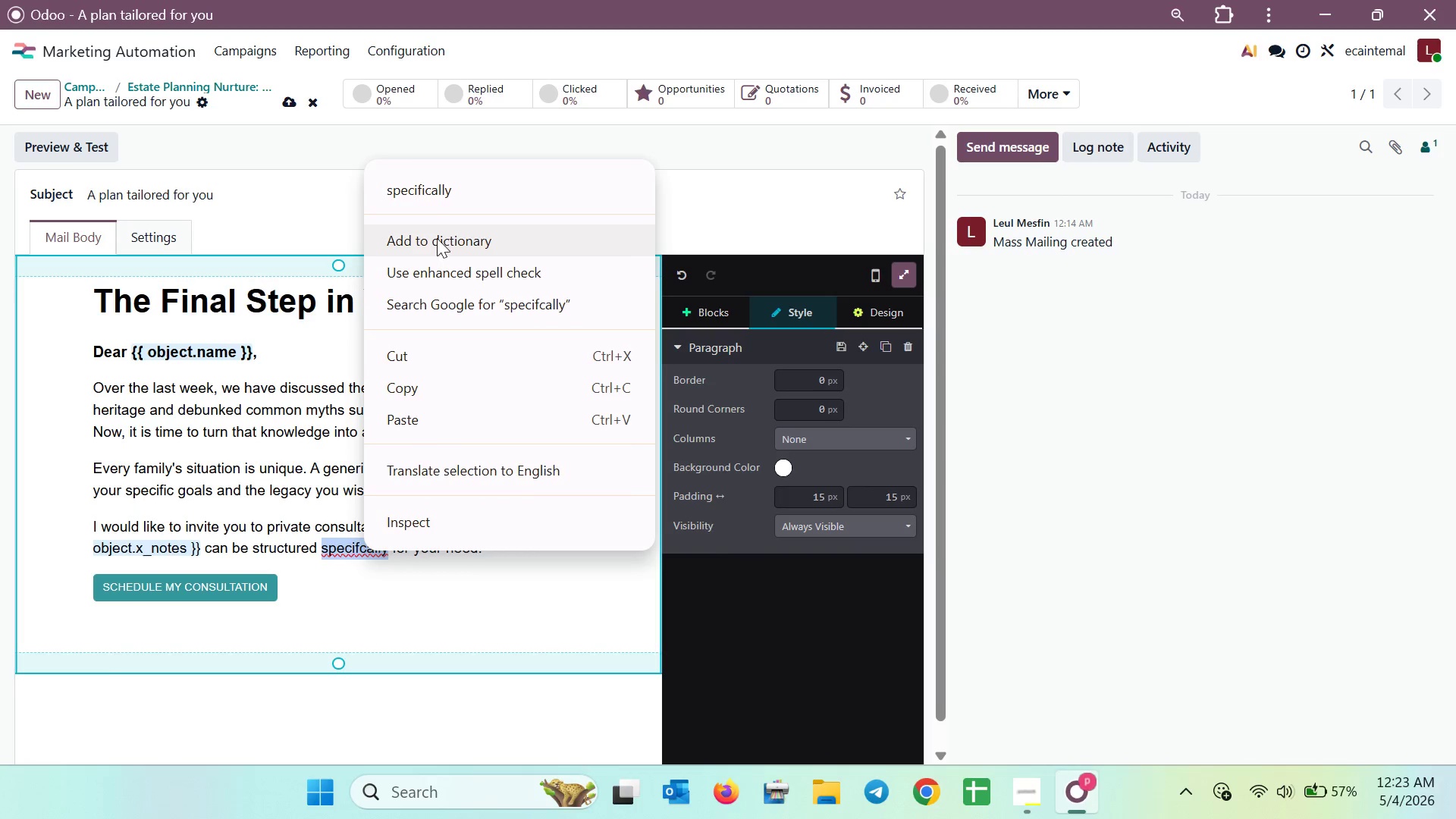 
left_click([444, 192])
 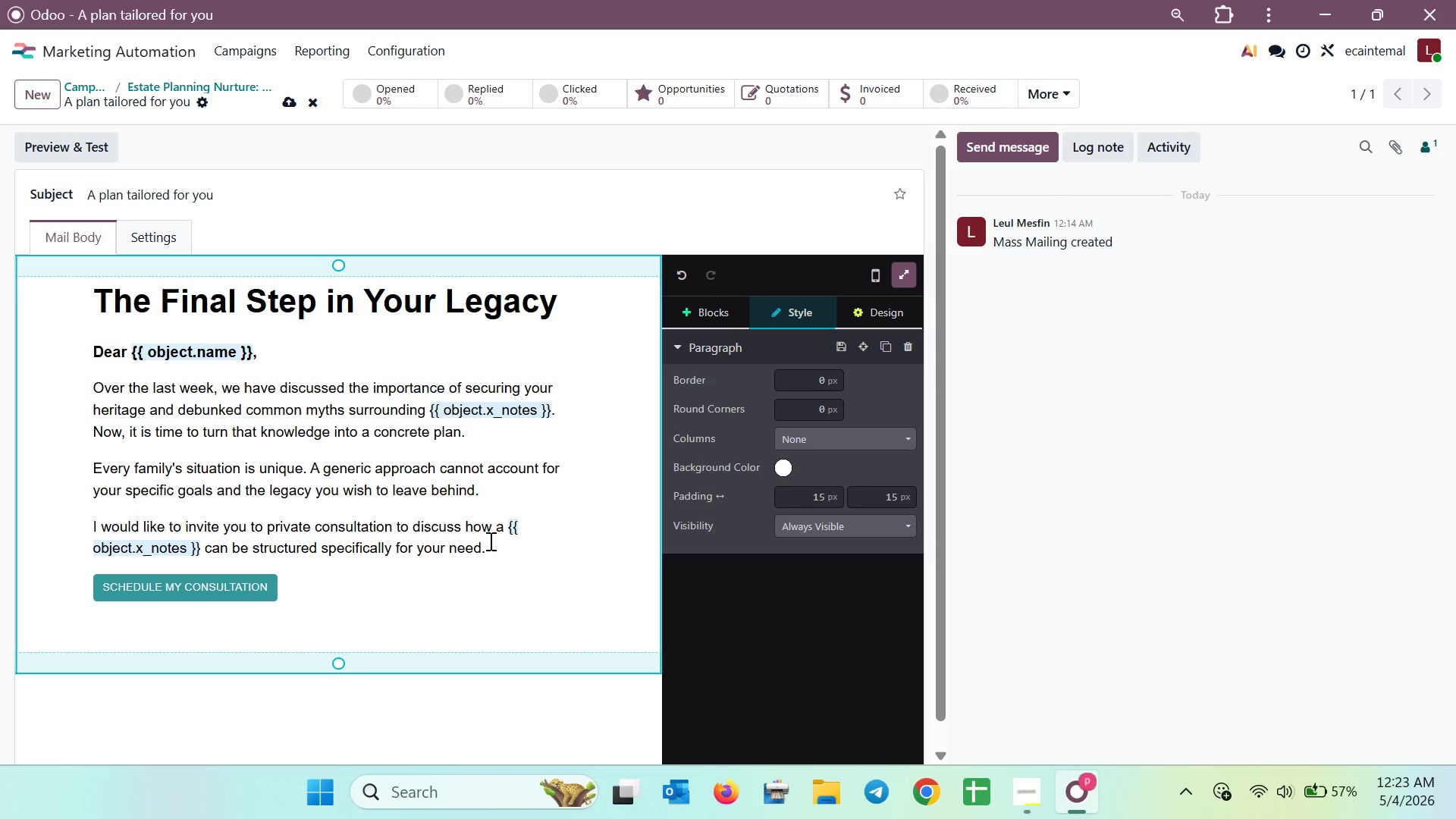 
left_click([495, 543])
 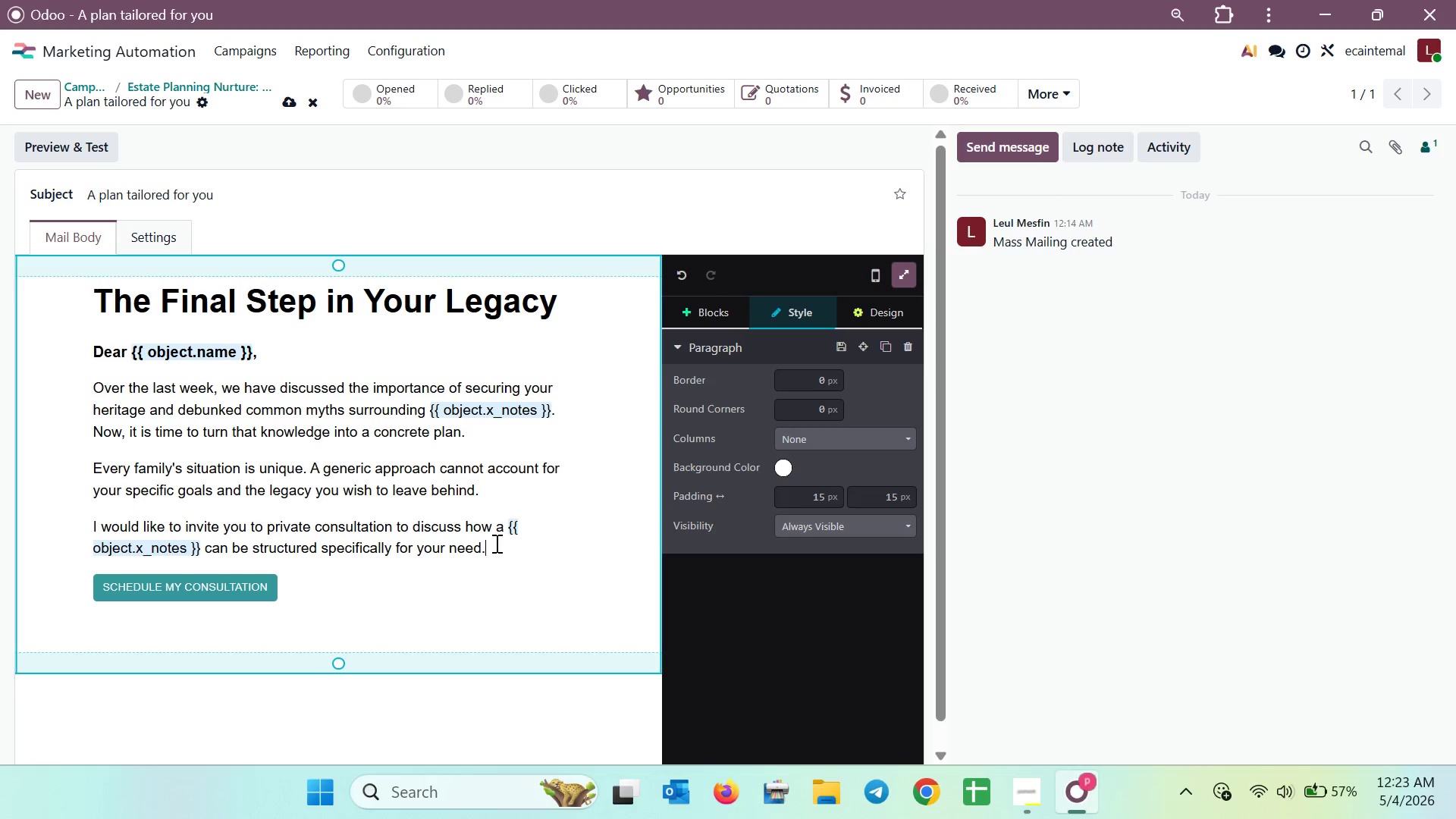 
wait(7.03)
 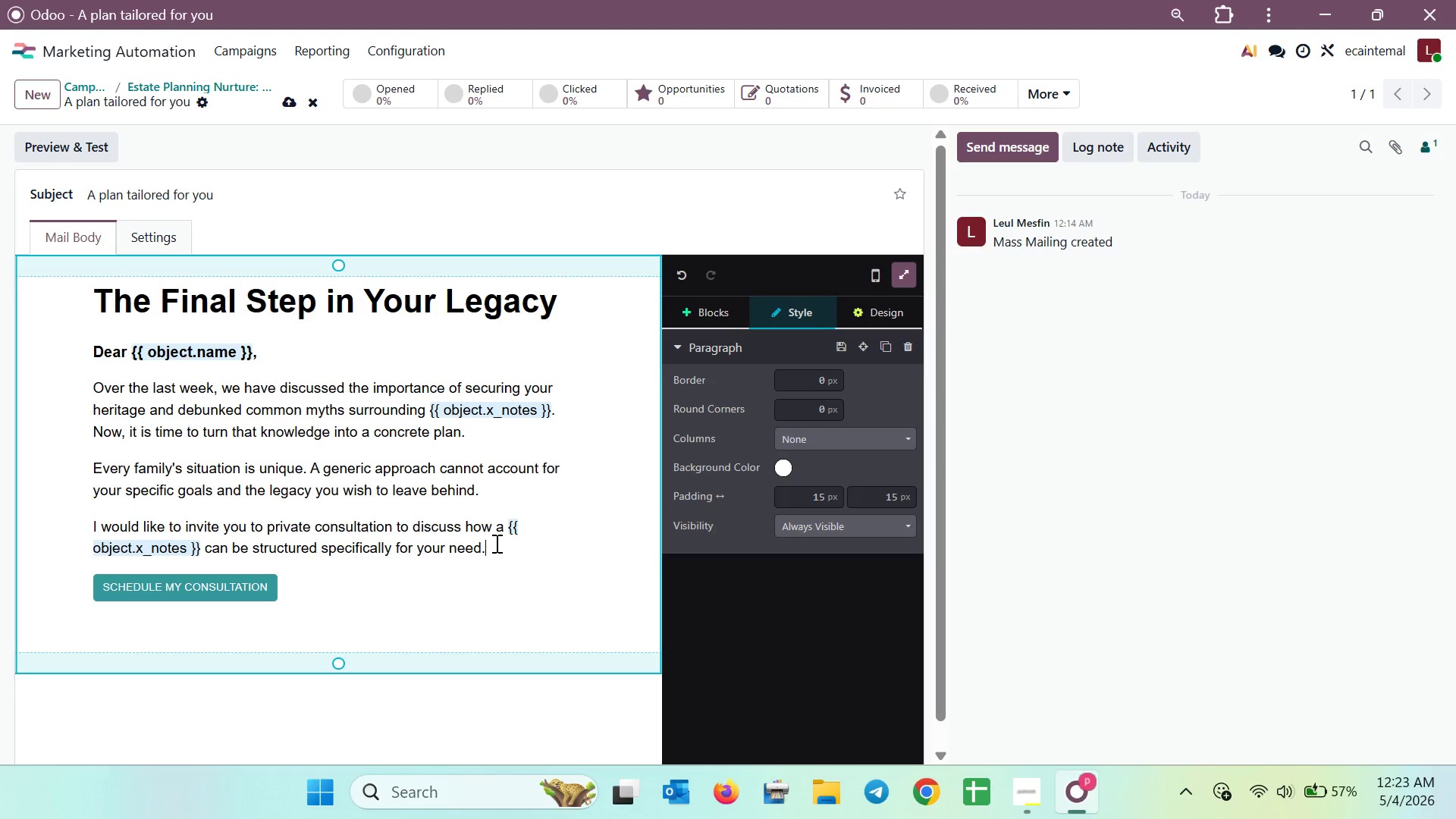 
left_click([403, 582])
 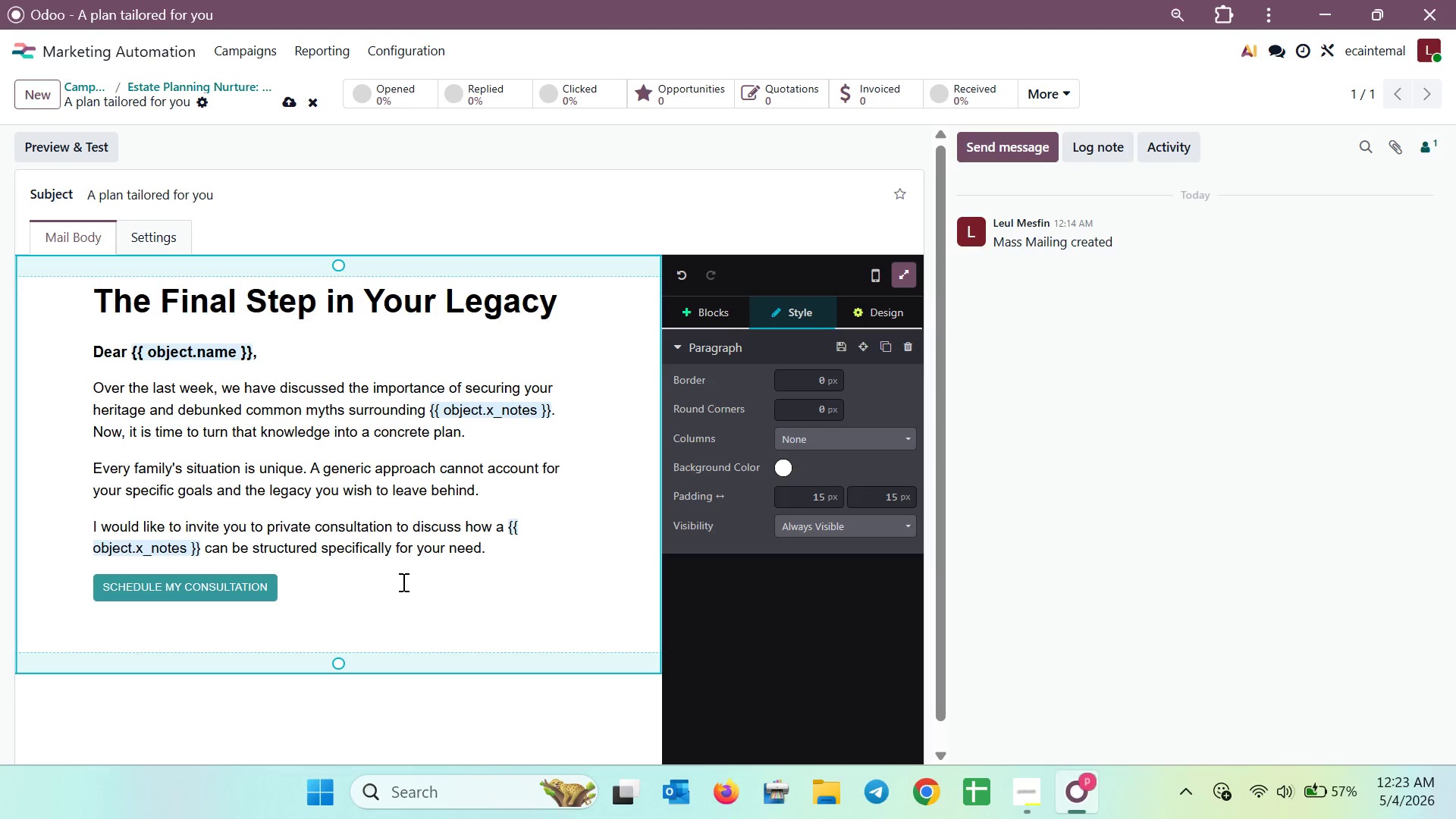 
wait(22.69)
 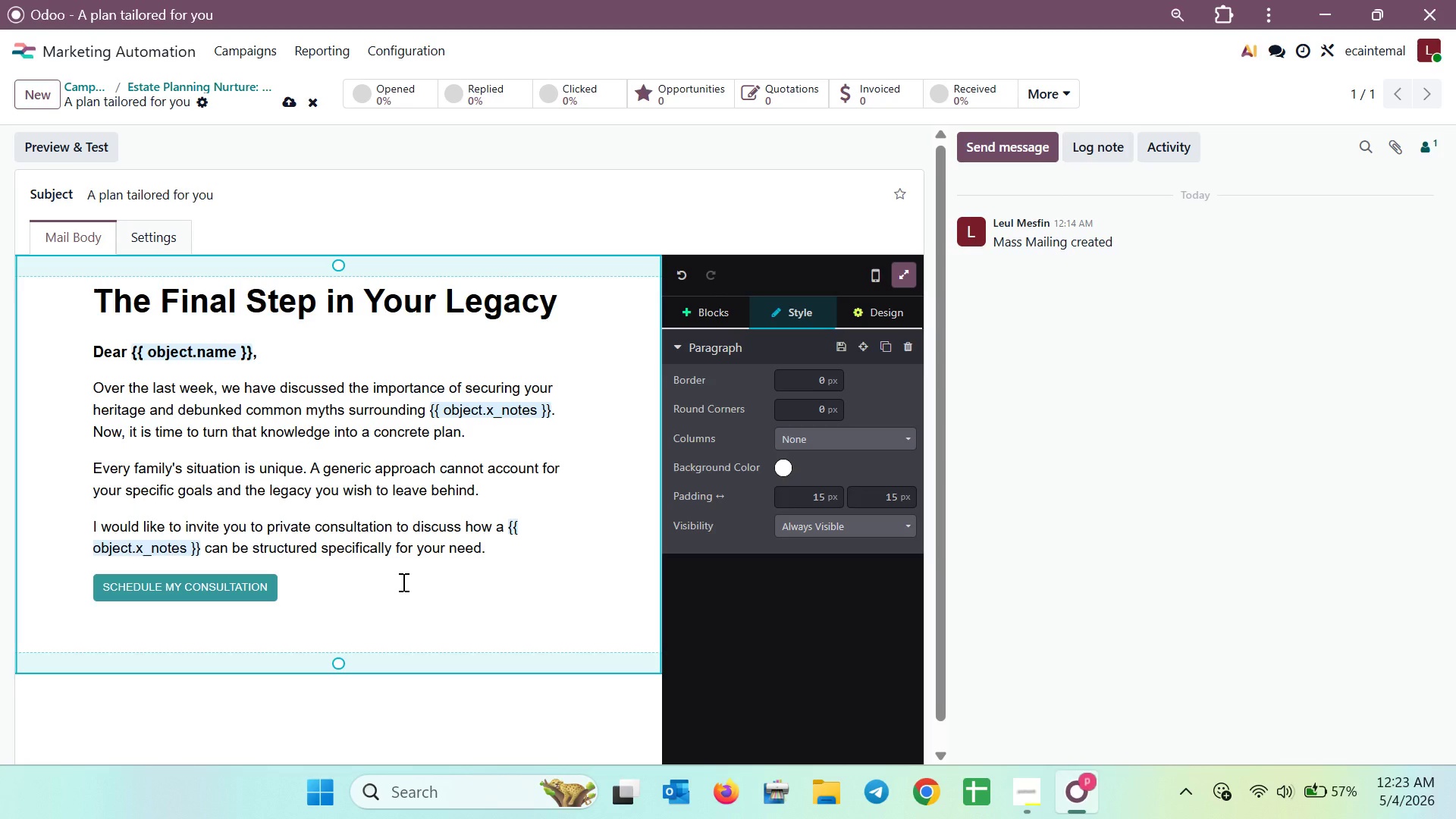 
left_click([402, 582])
 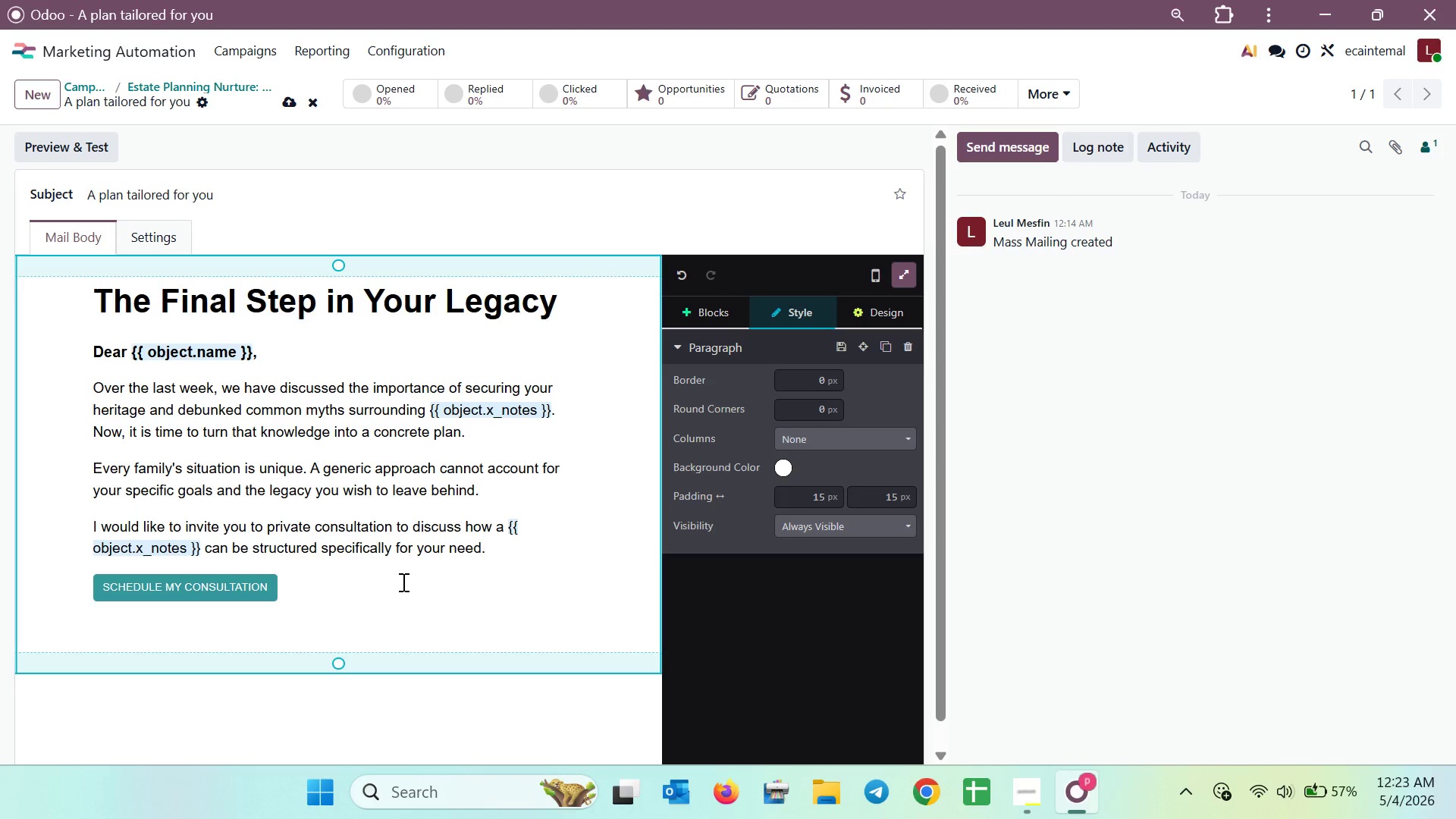 
key(Enter)
 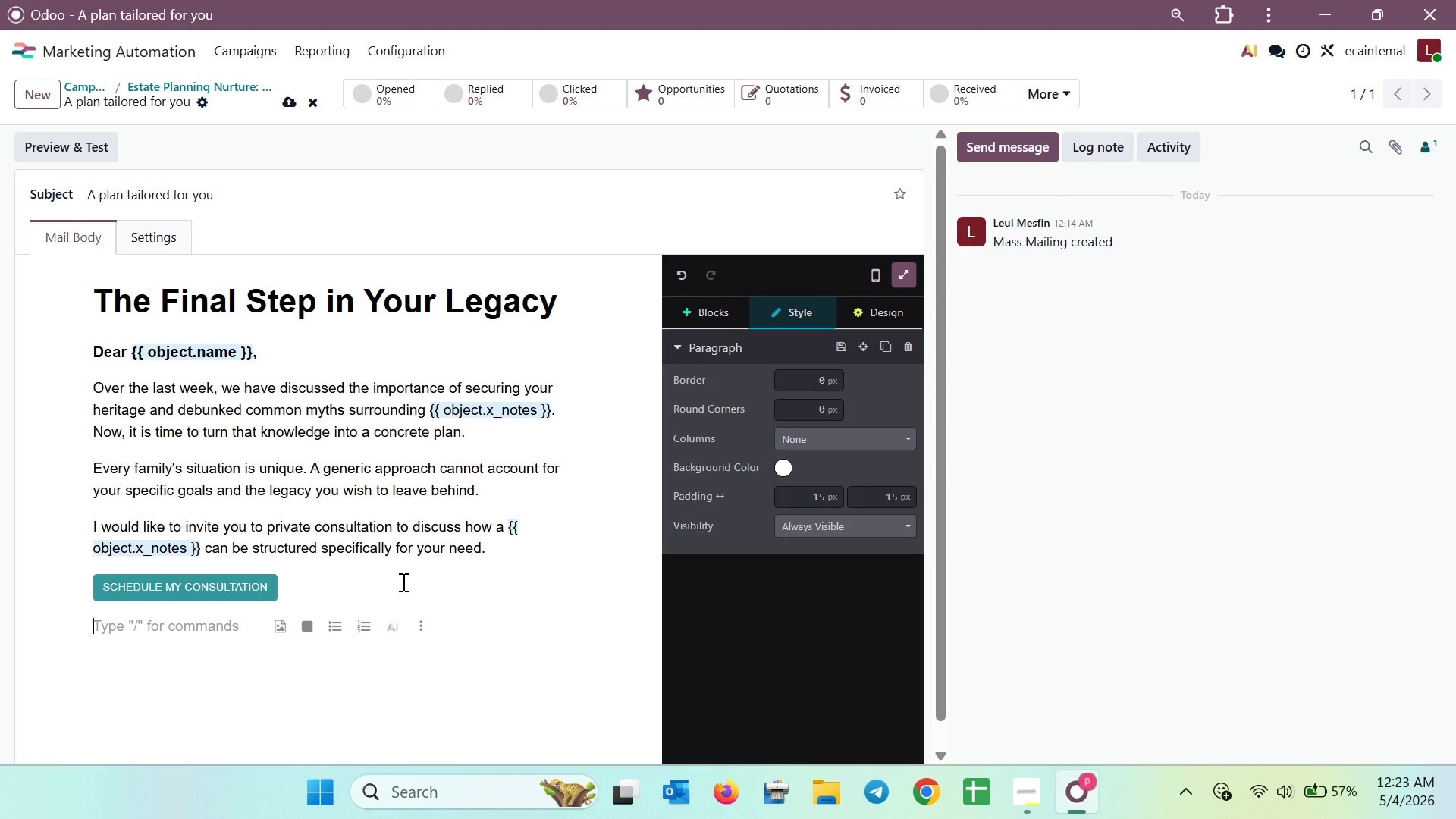 
type(E)
key(Backspace)
type(WE)
key(Backspace)
type(wE)
key(Backspace)
key(Backspace)
key(Backspace)
type(wE LOOK FORWARD TO HELPING YOU )
 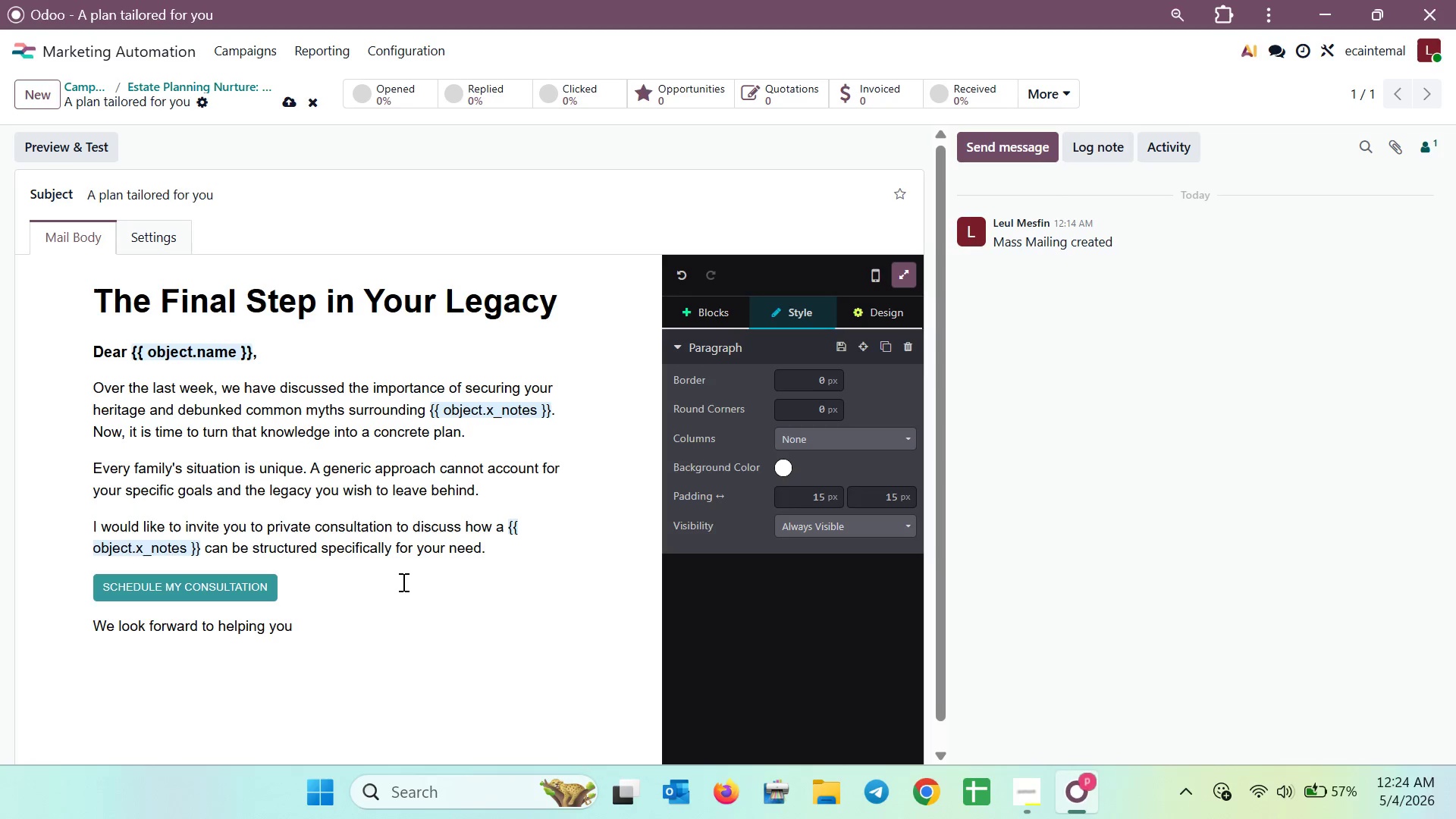 
type(FINALIZE YOUR PLANWITH AUTHORITY AND CARE. )
 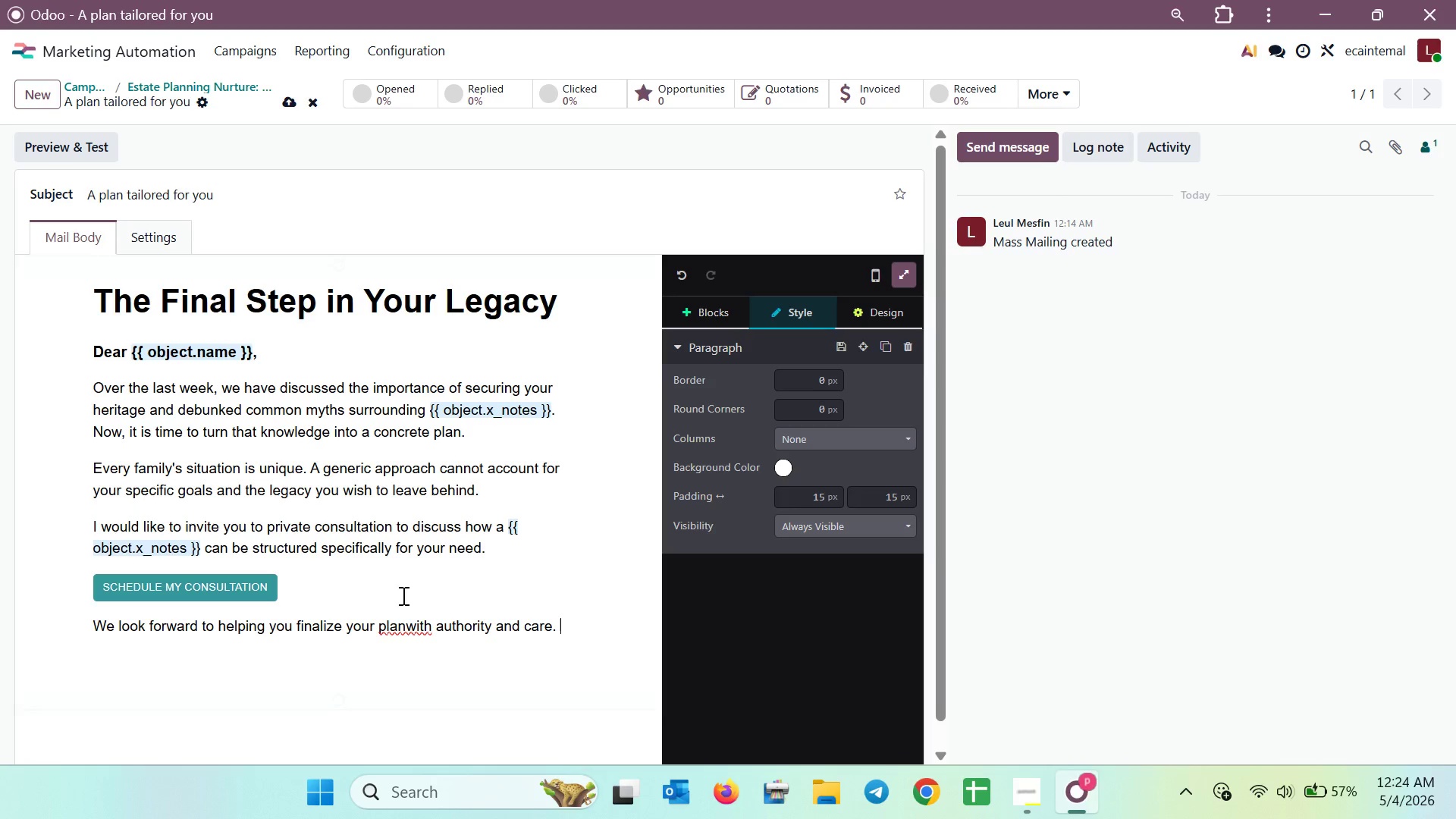 
left_click([410, 631])
 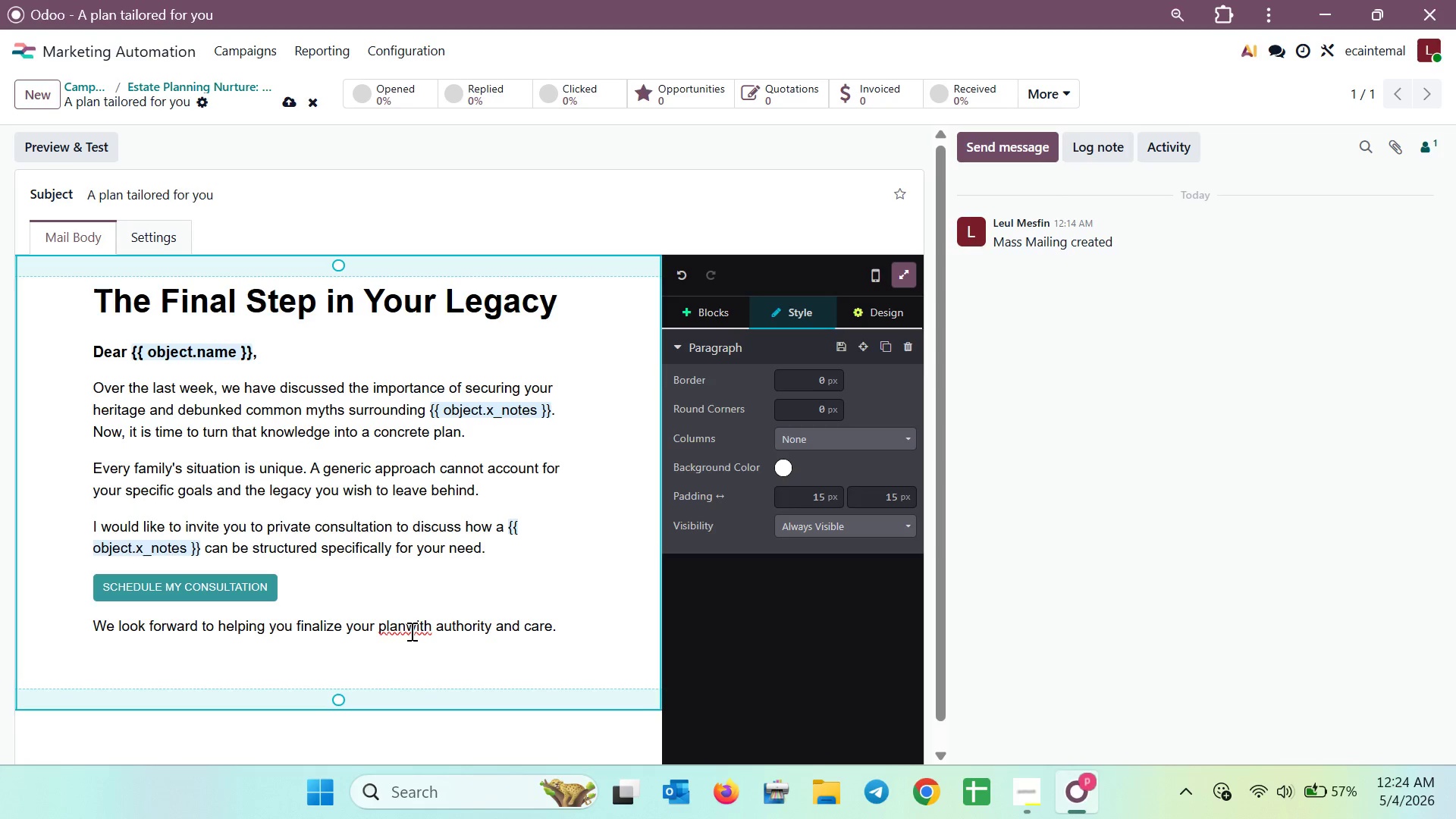 
key(Space)
 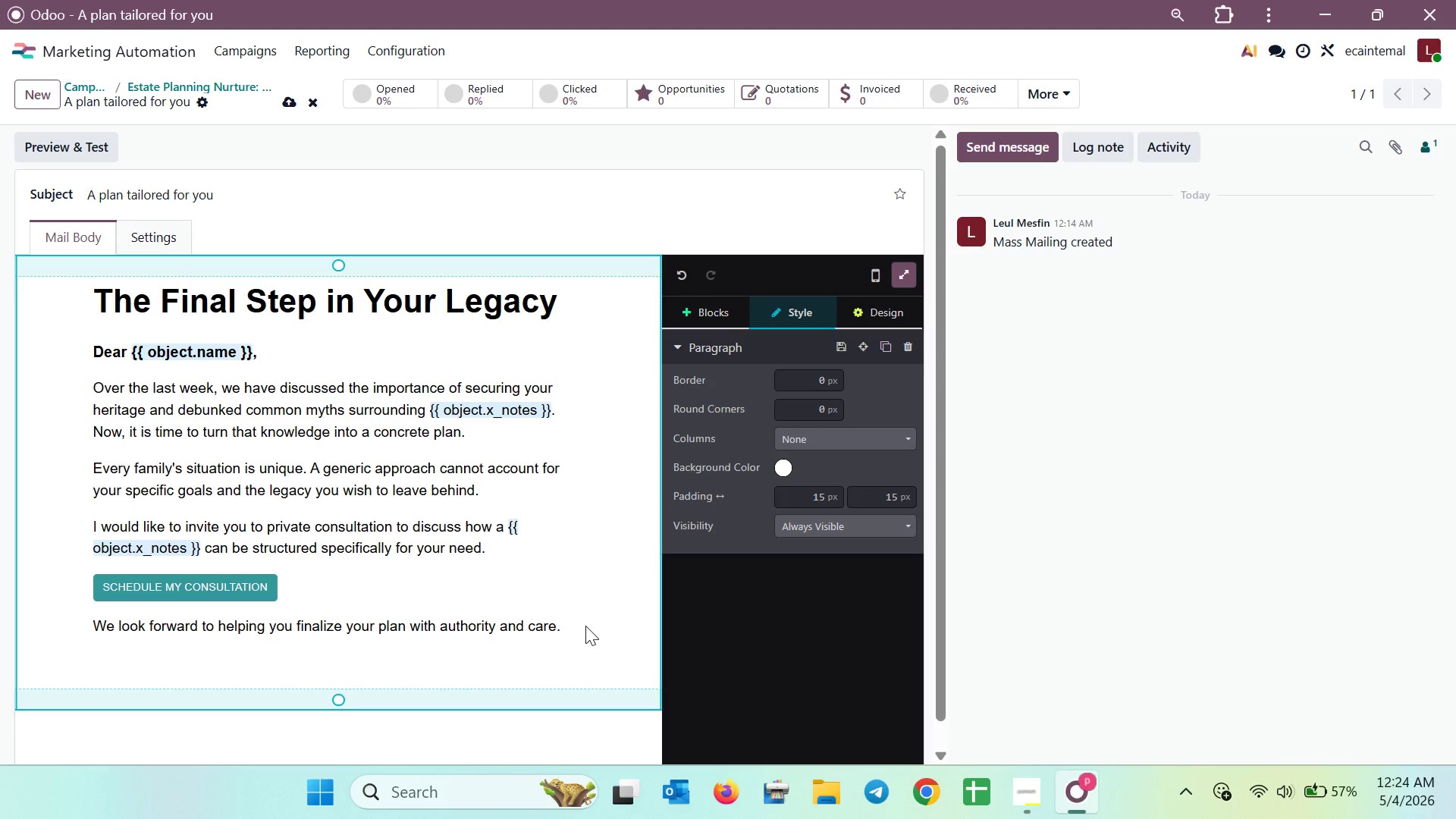 
key(Enter)
 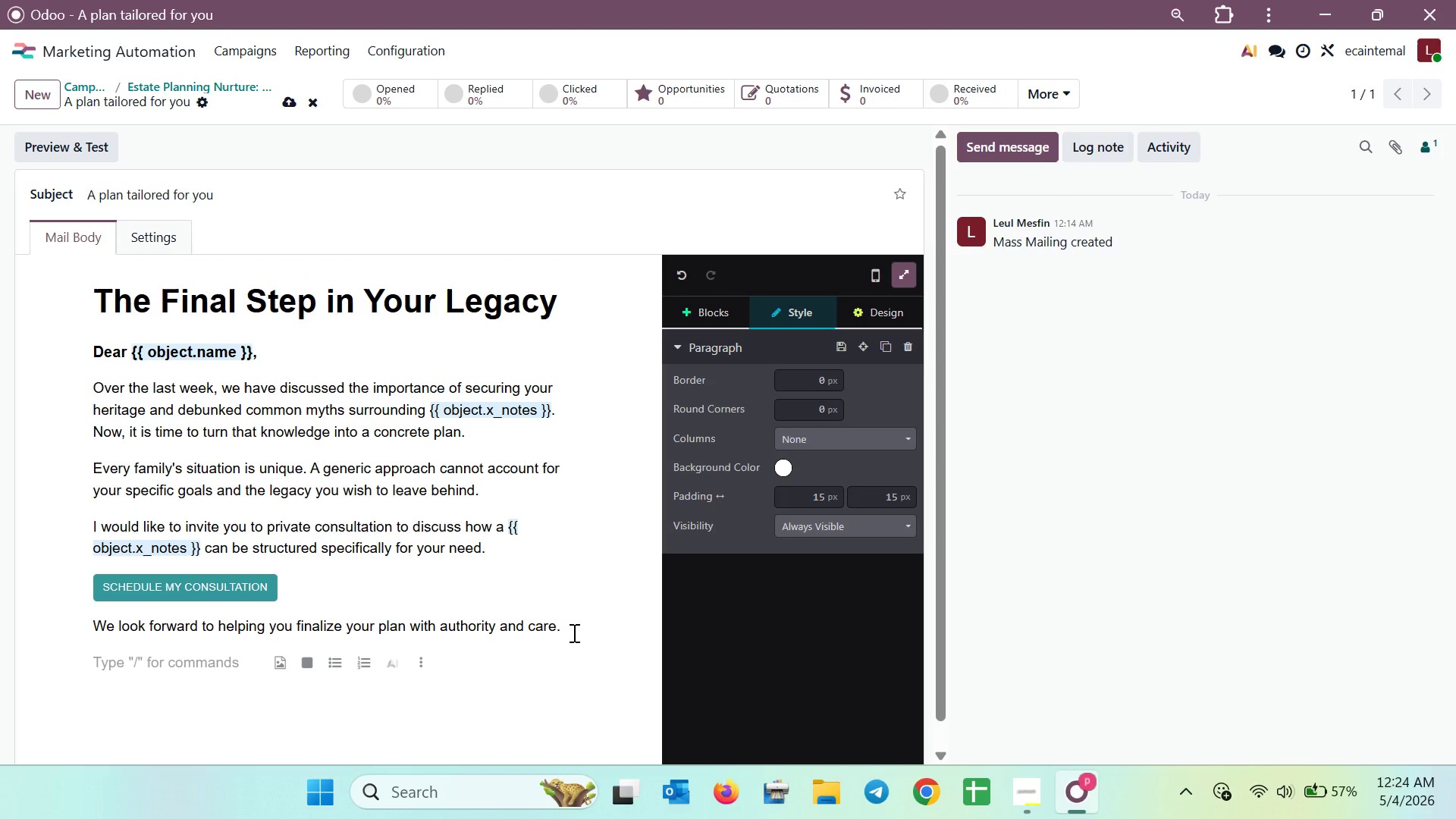 
type(Sincerely,)
 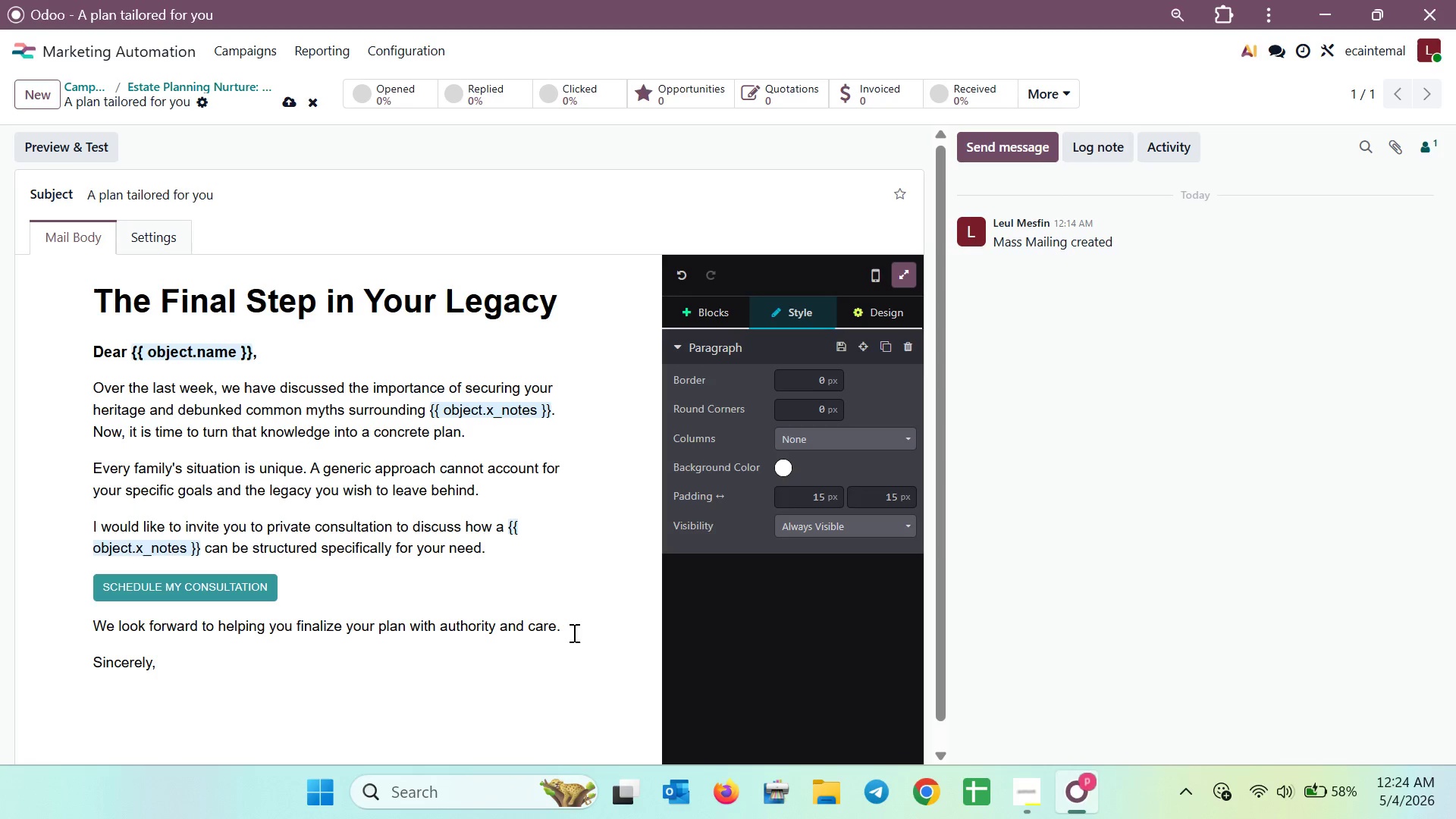 
key(Enter)
 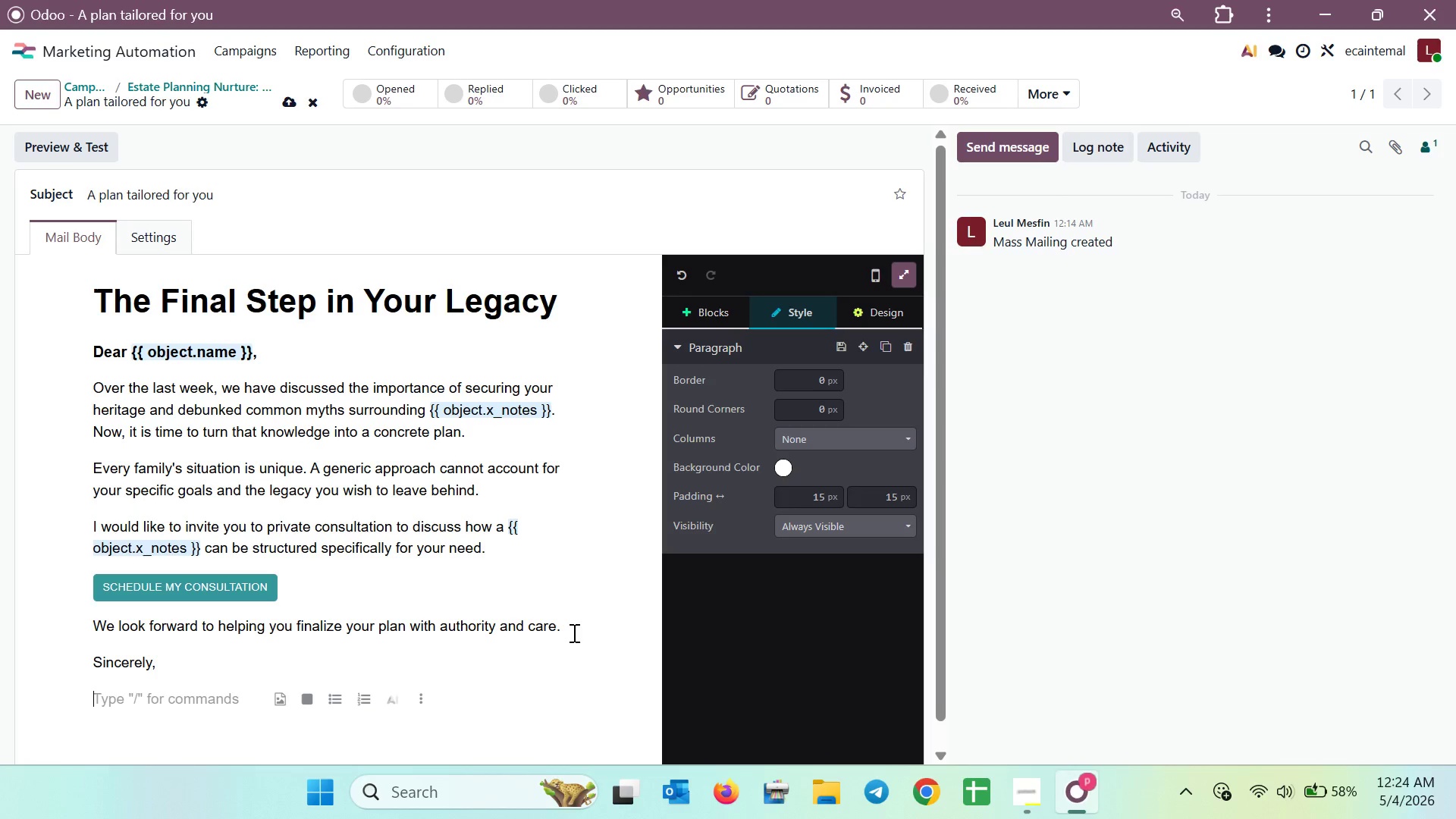 
type(Gable and Glass Assosation )
 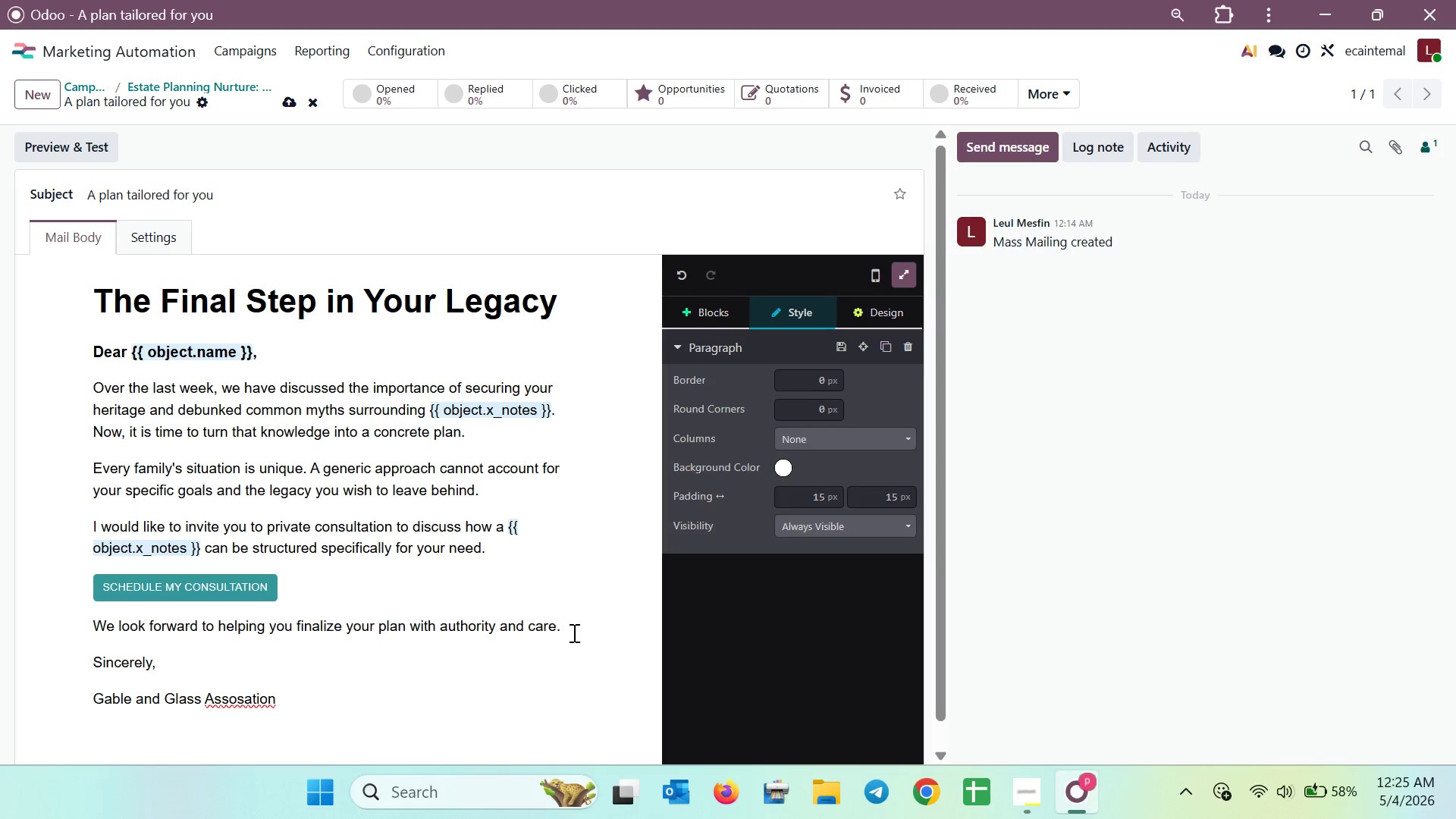 
hold_key(key=Backspace, duration=0.53)
 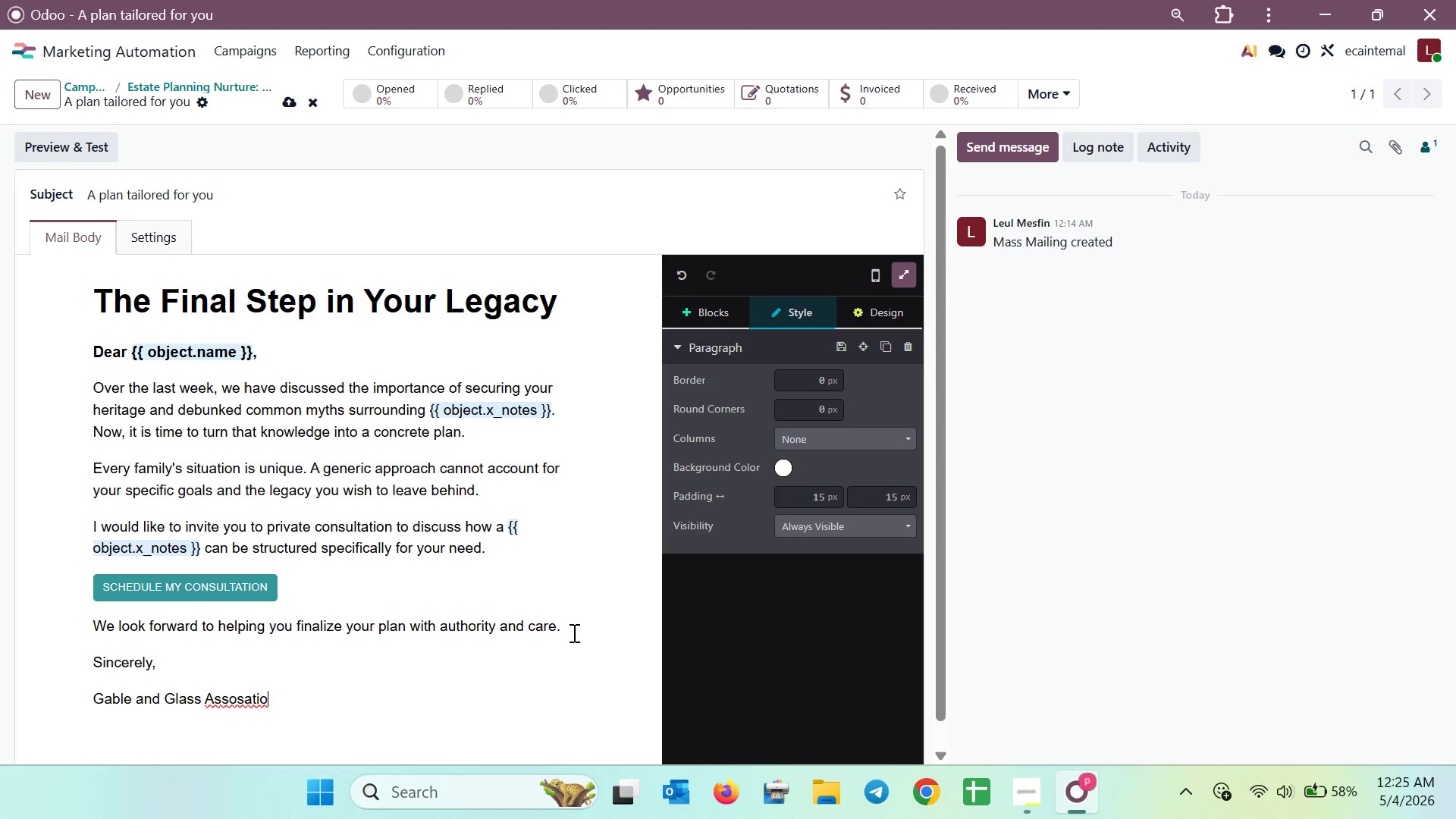 
key(Backspace)
 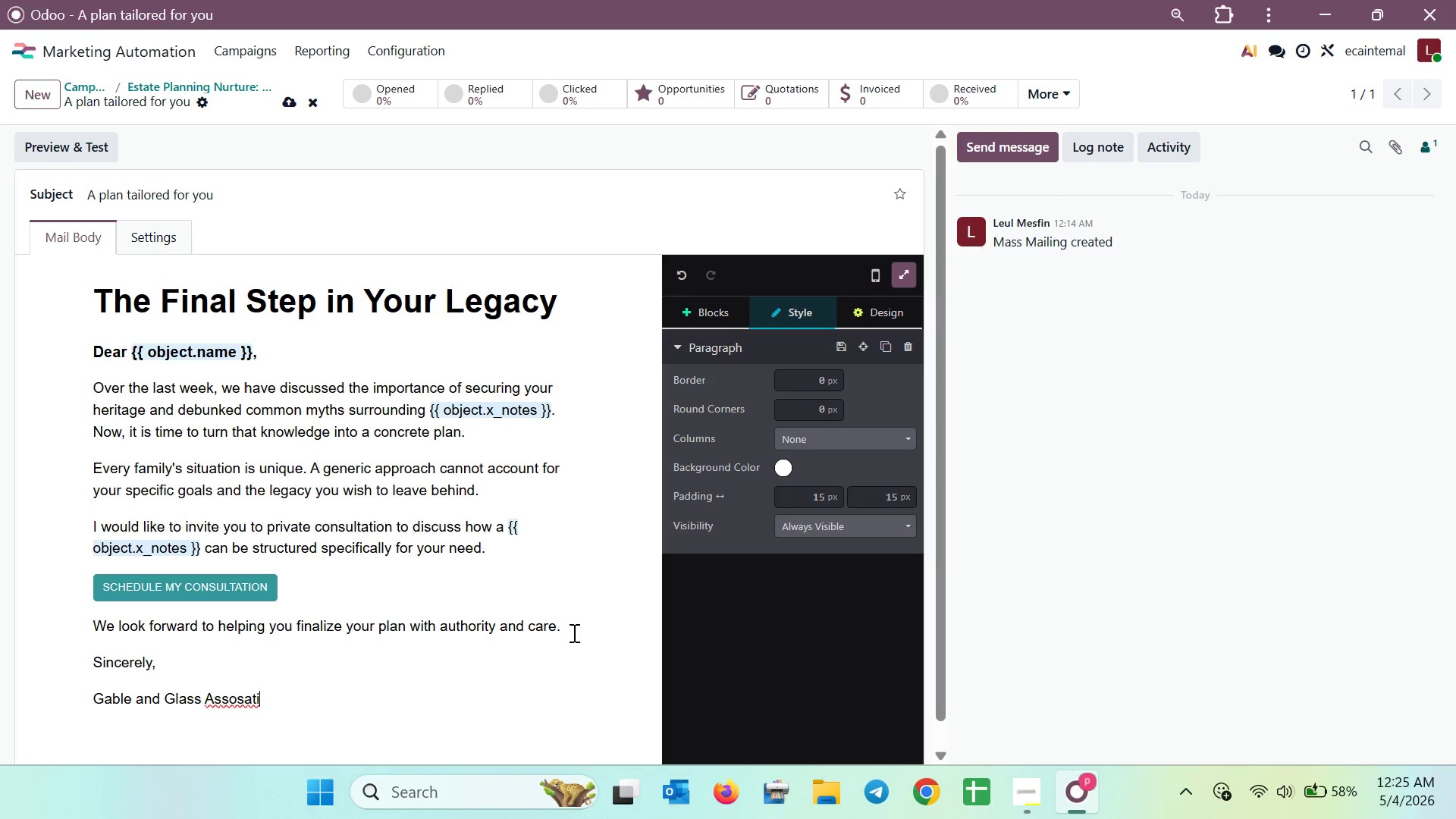 
key(Backspace)
 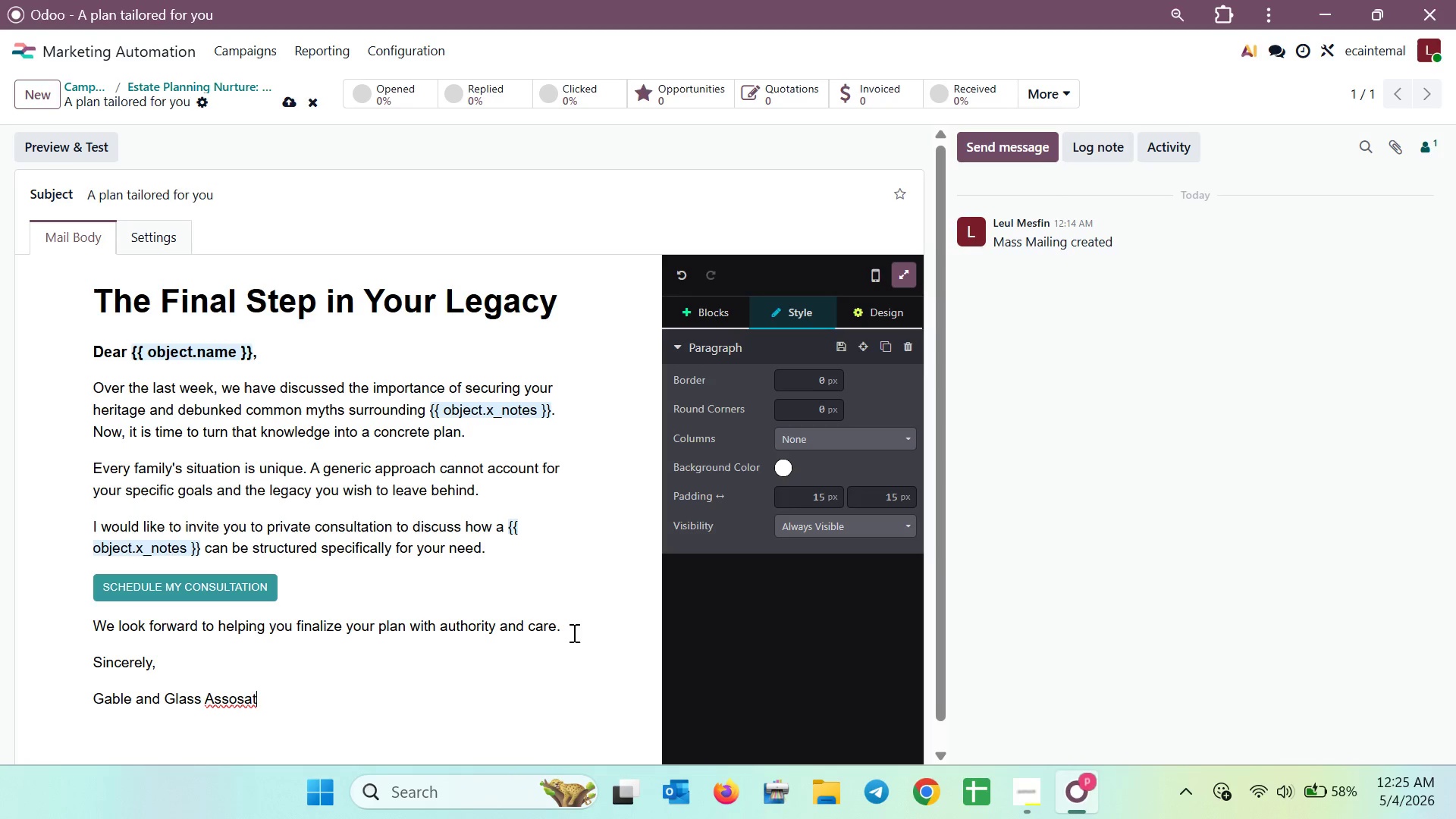 
key(Backspace)
 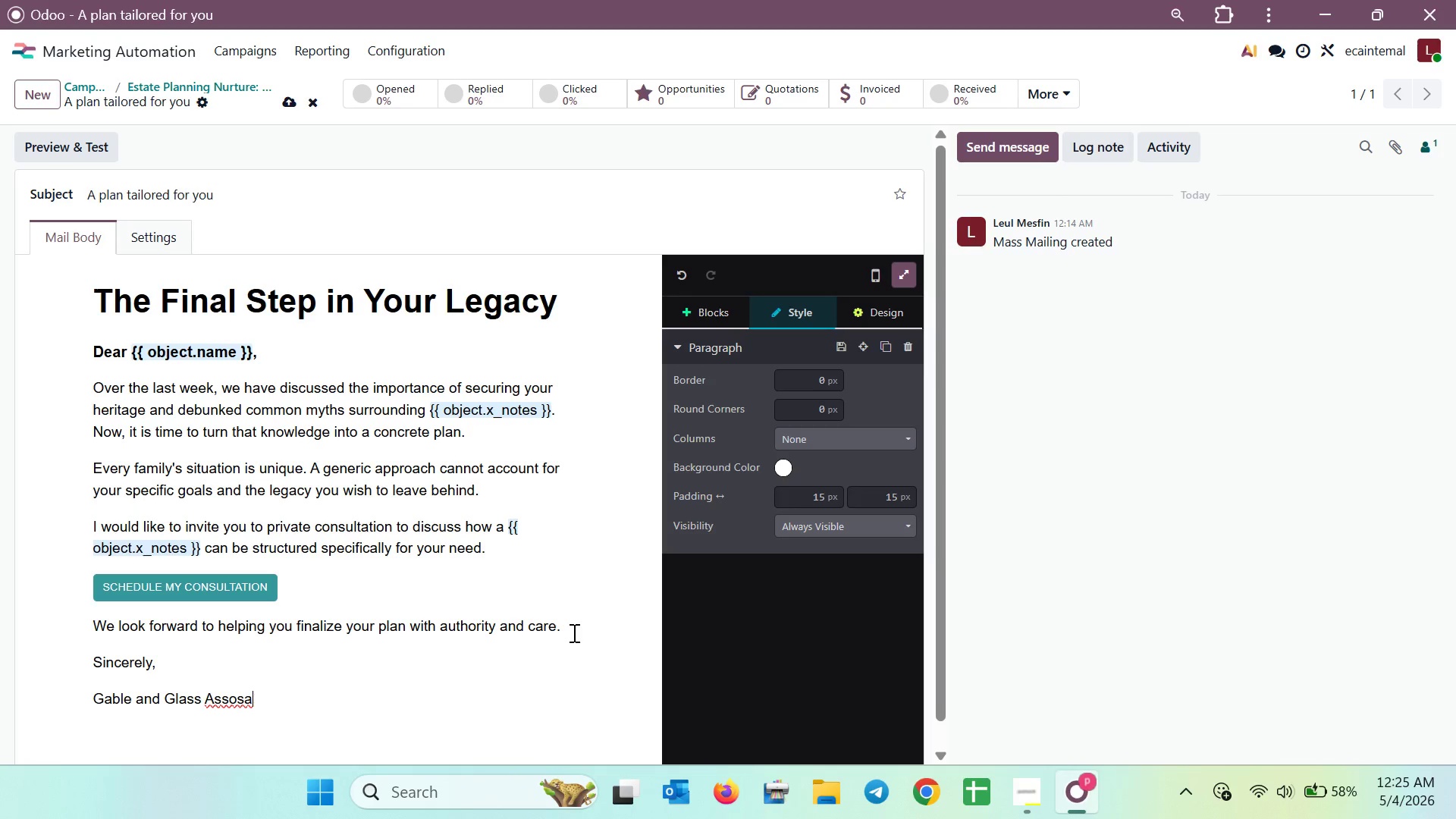 
key(Backspace)
 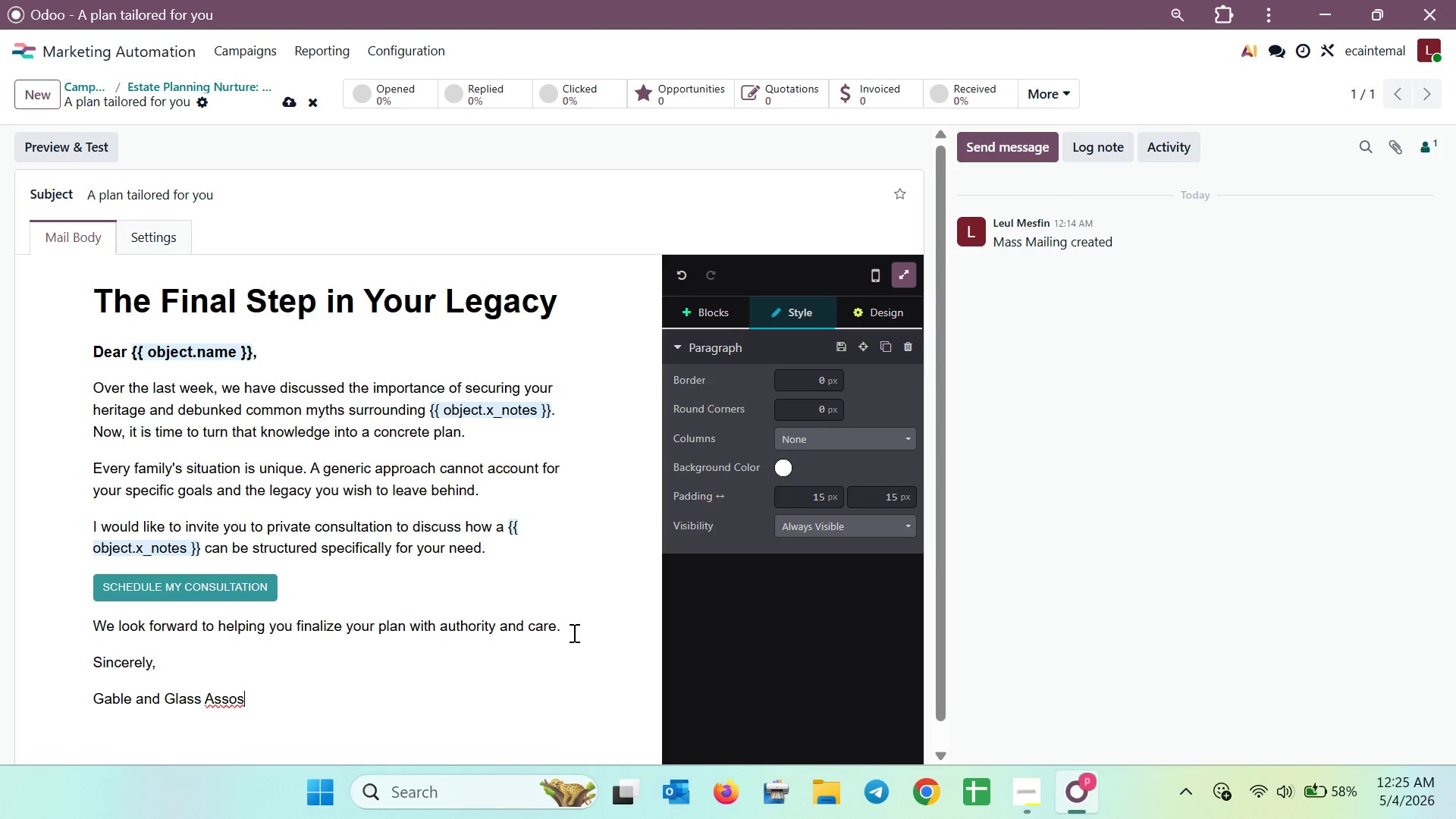 
key(Backspace)
 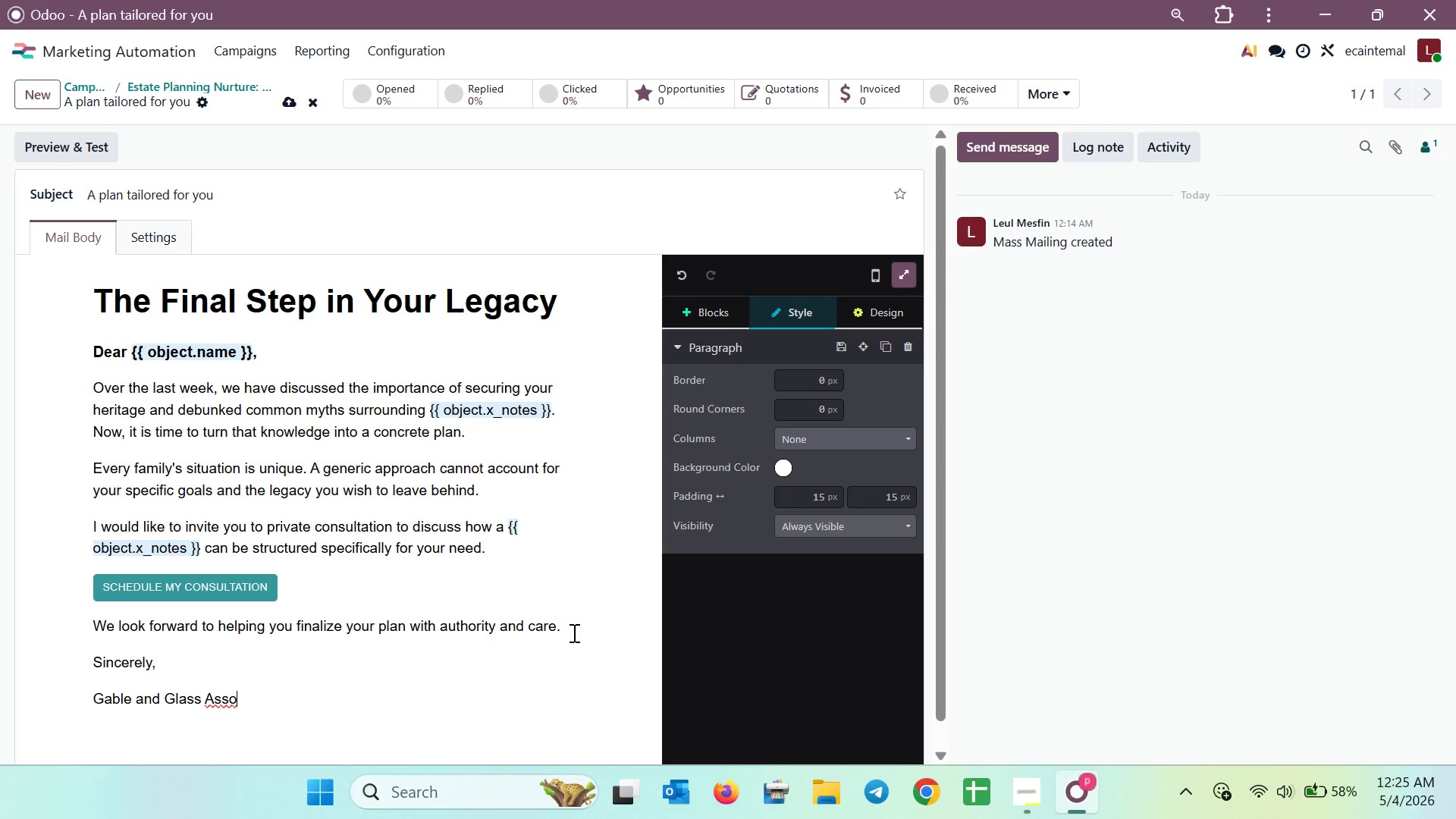 
wait(6.14)
 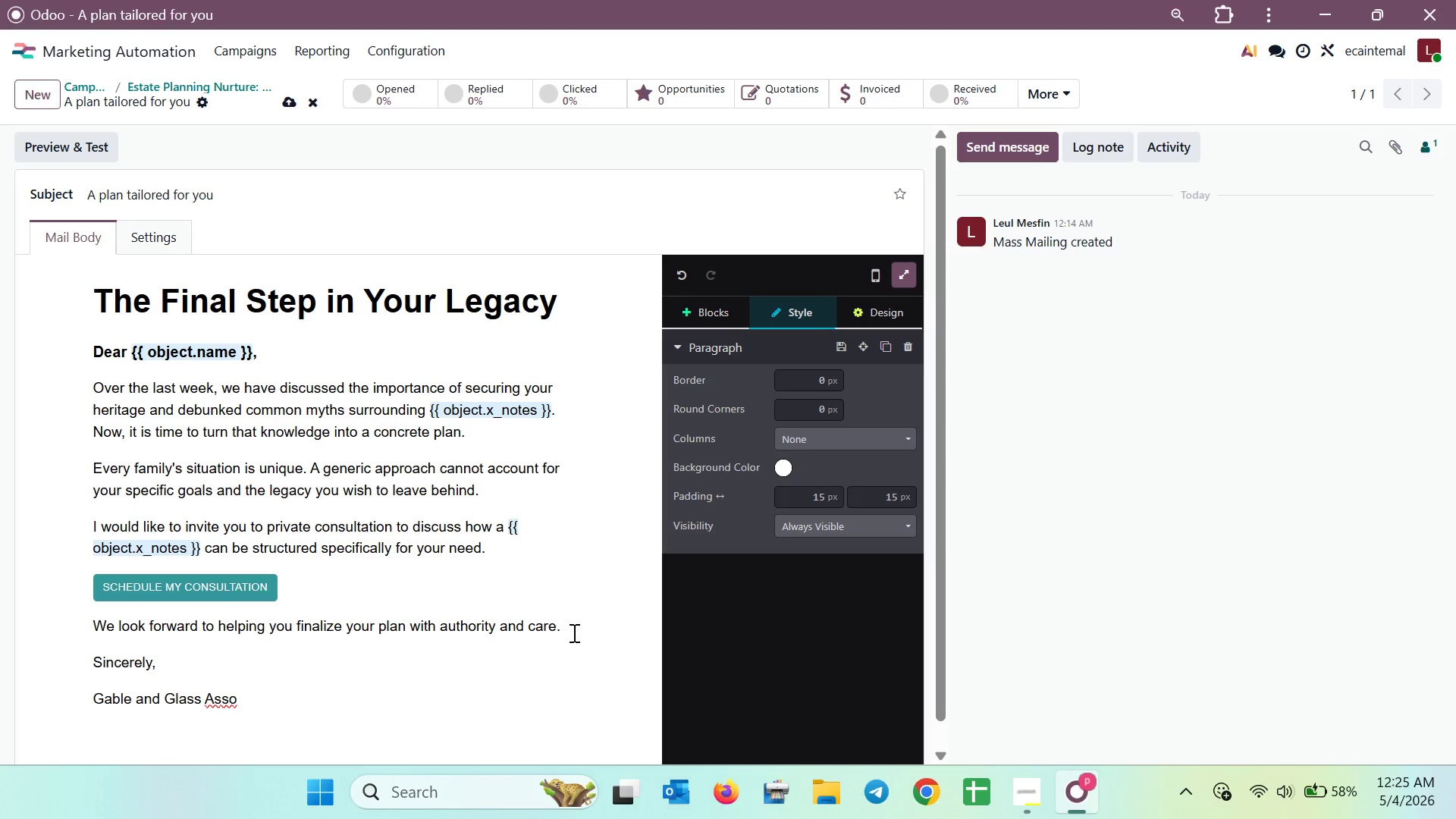 
type(ciat)
 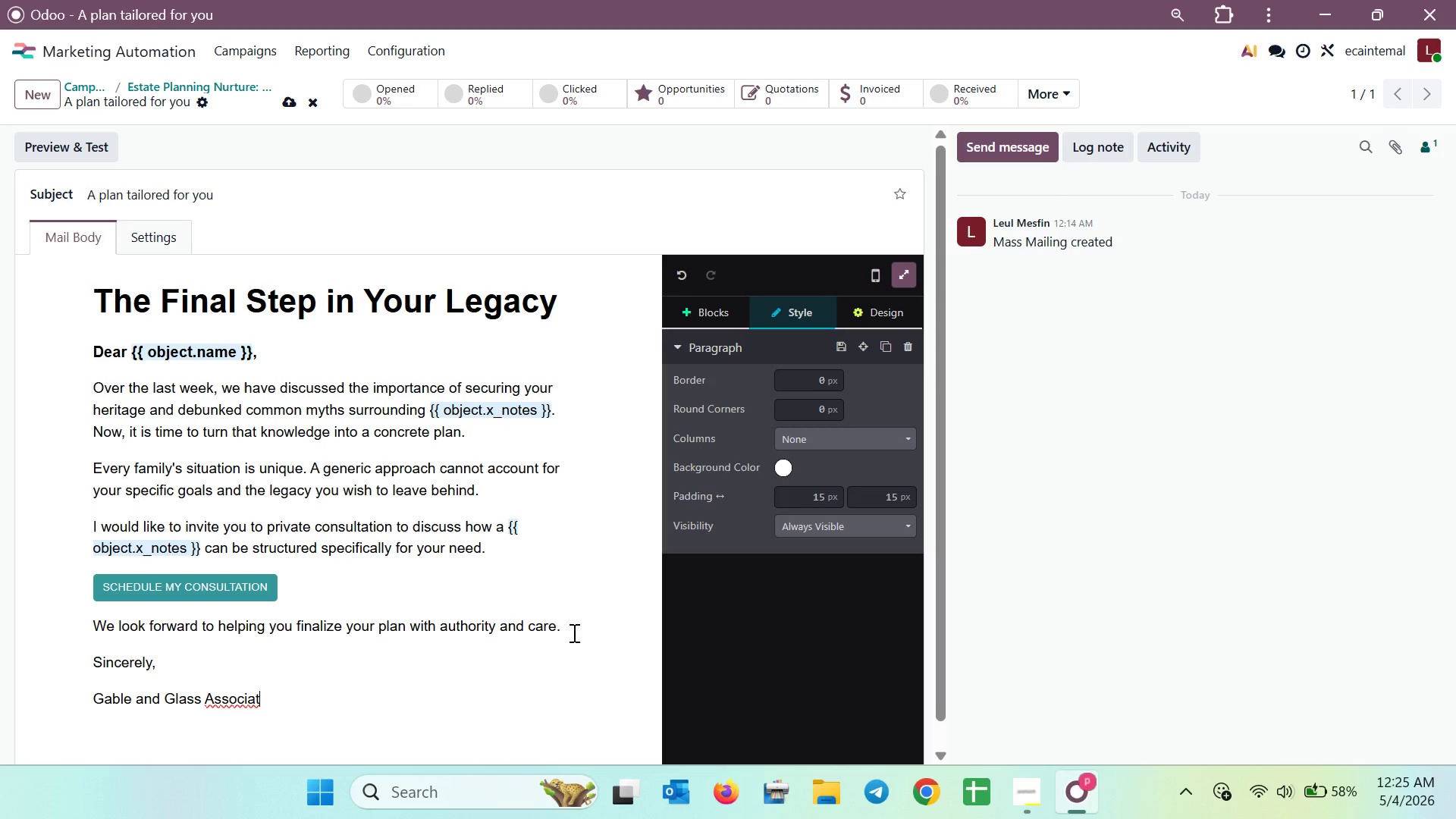 
type(es)
 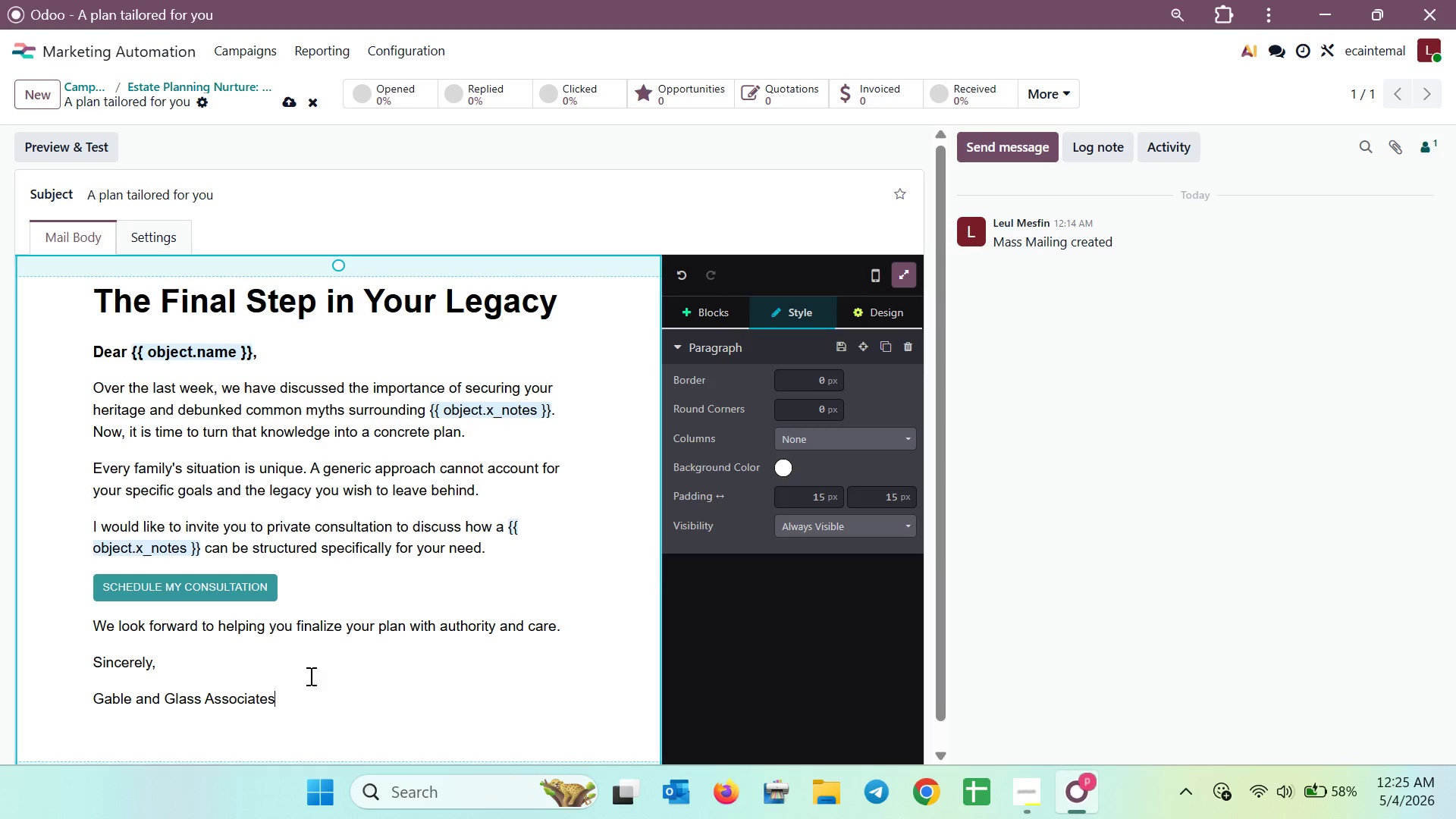 
left_click_drag(start_coordinate=[293, 707], to_coordinate=[89, 704])
 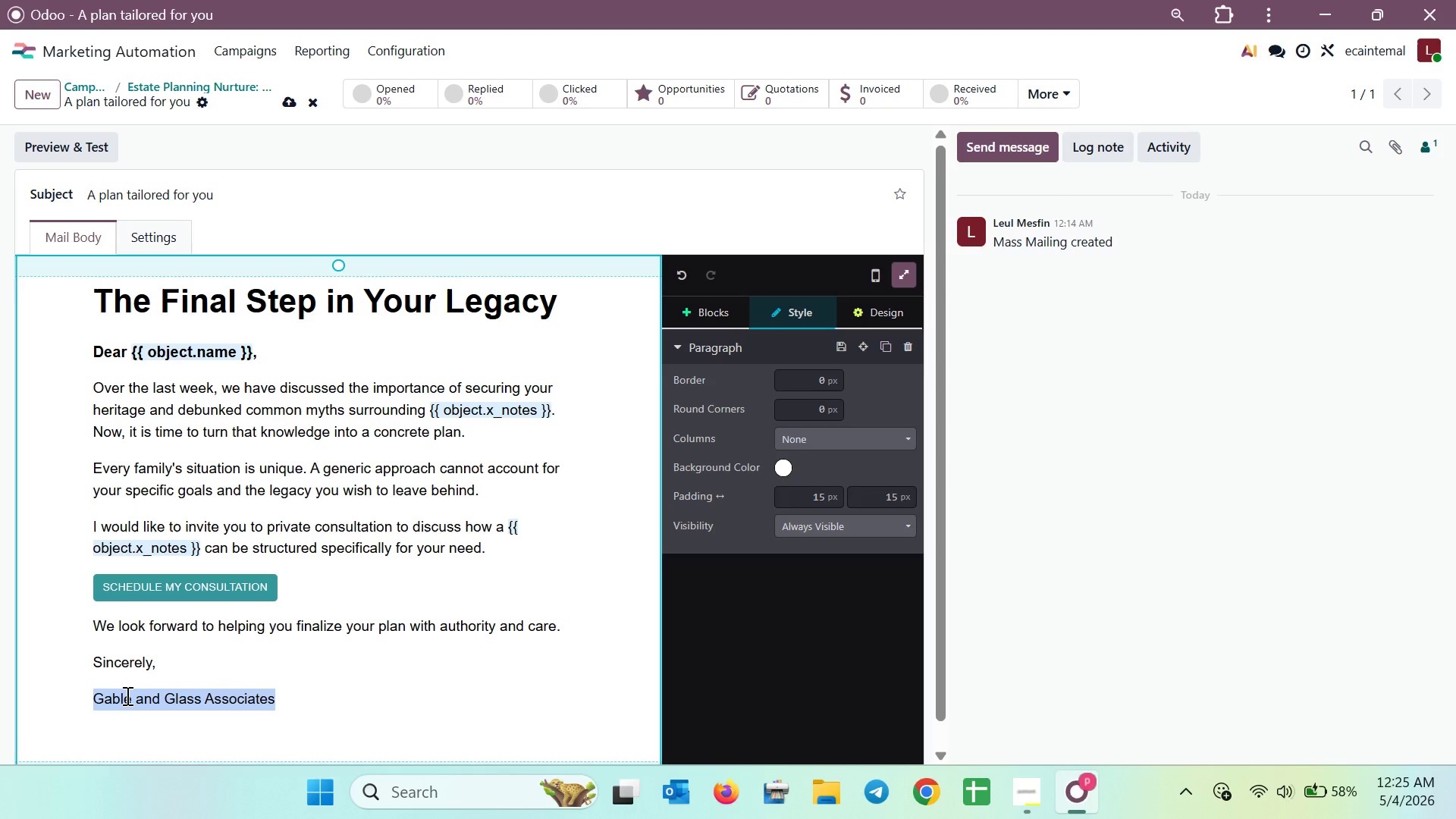 
right_click([126, 695])
 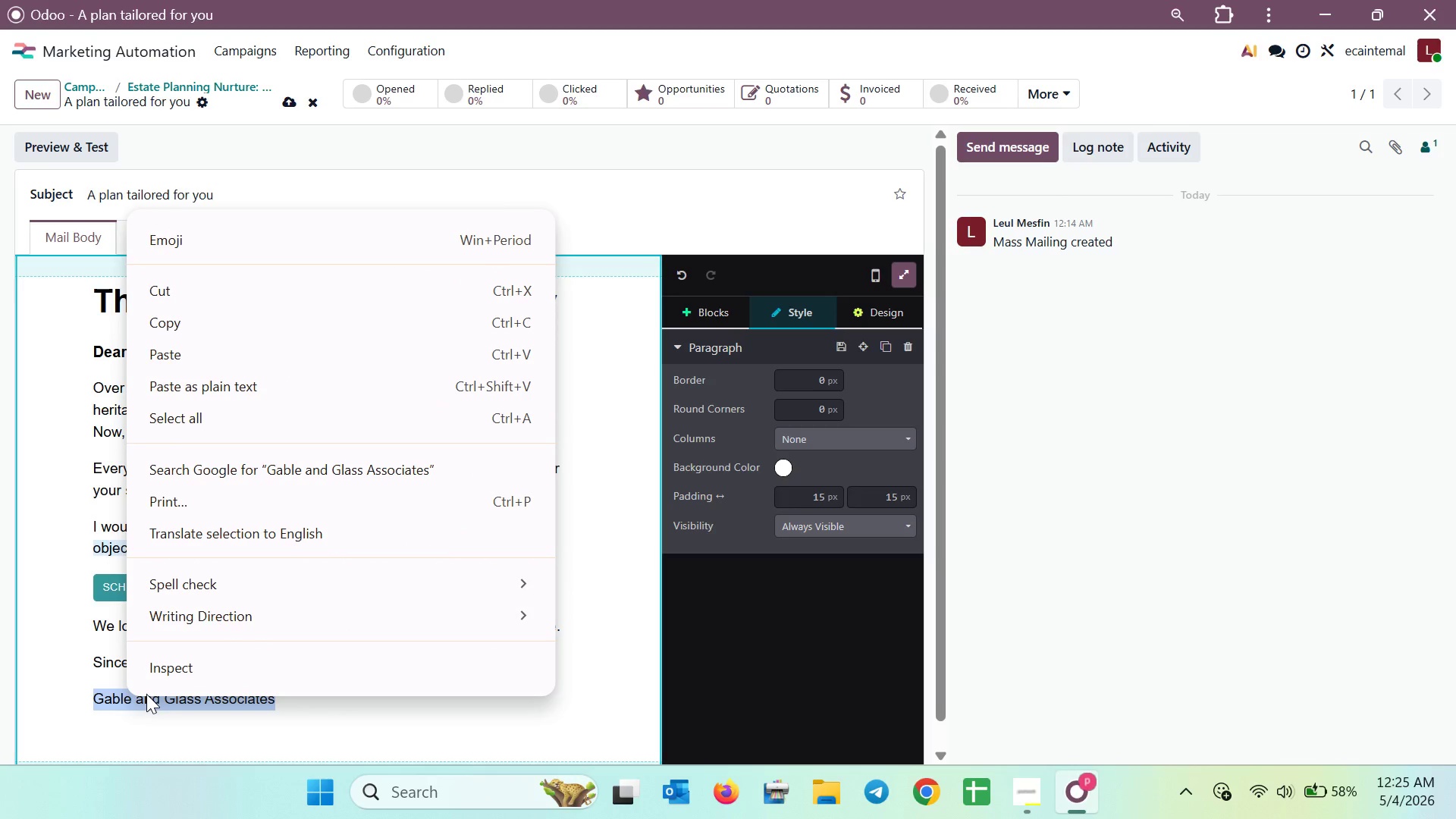 
left_click([146, 699])
 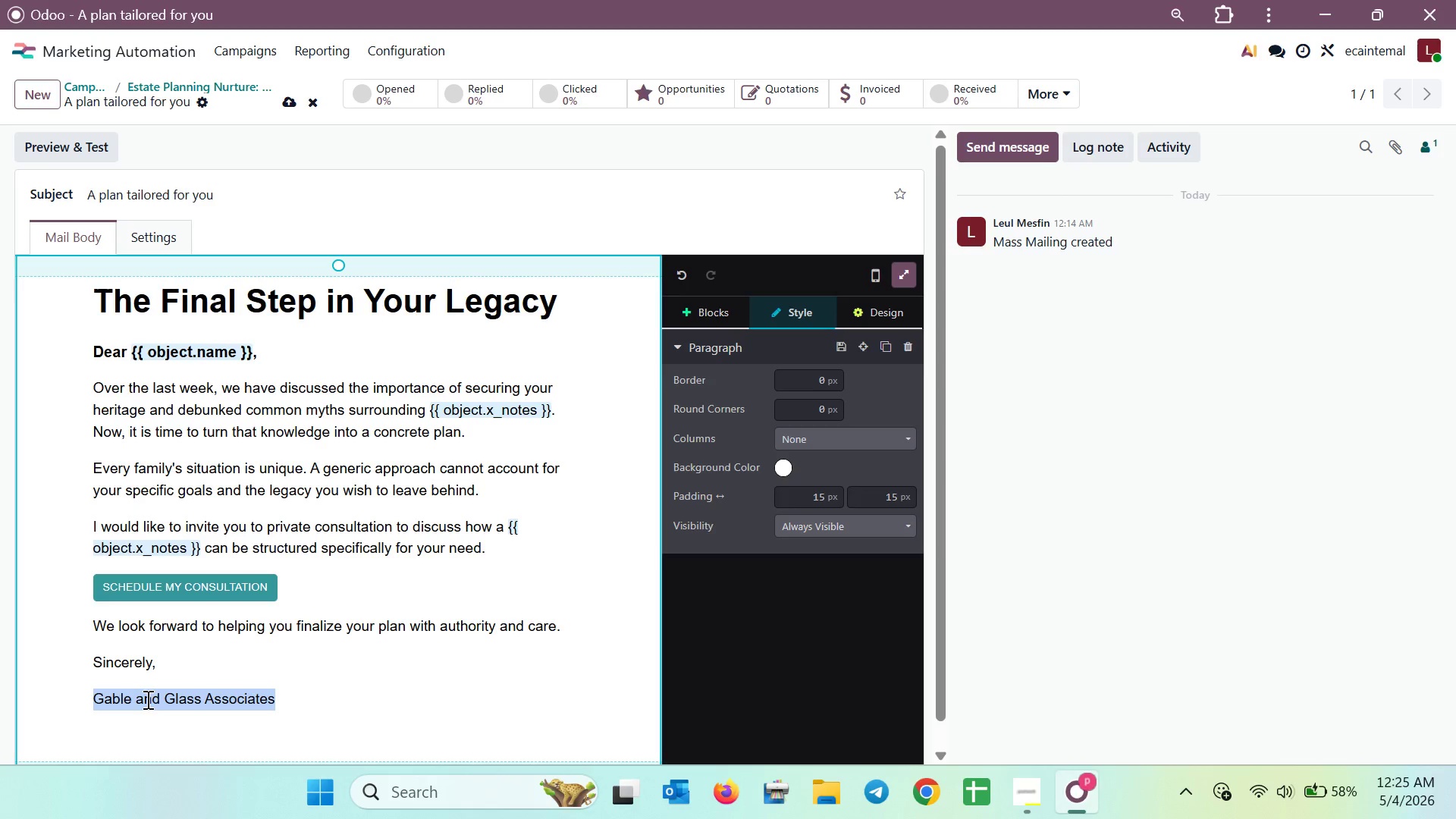 
key(Control+B)
 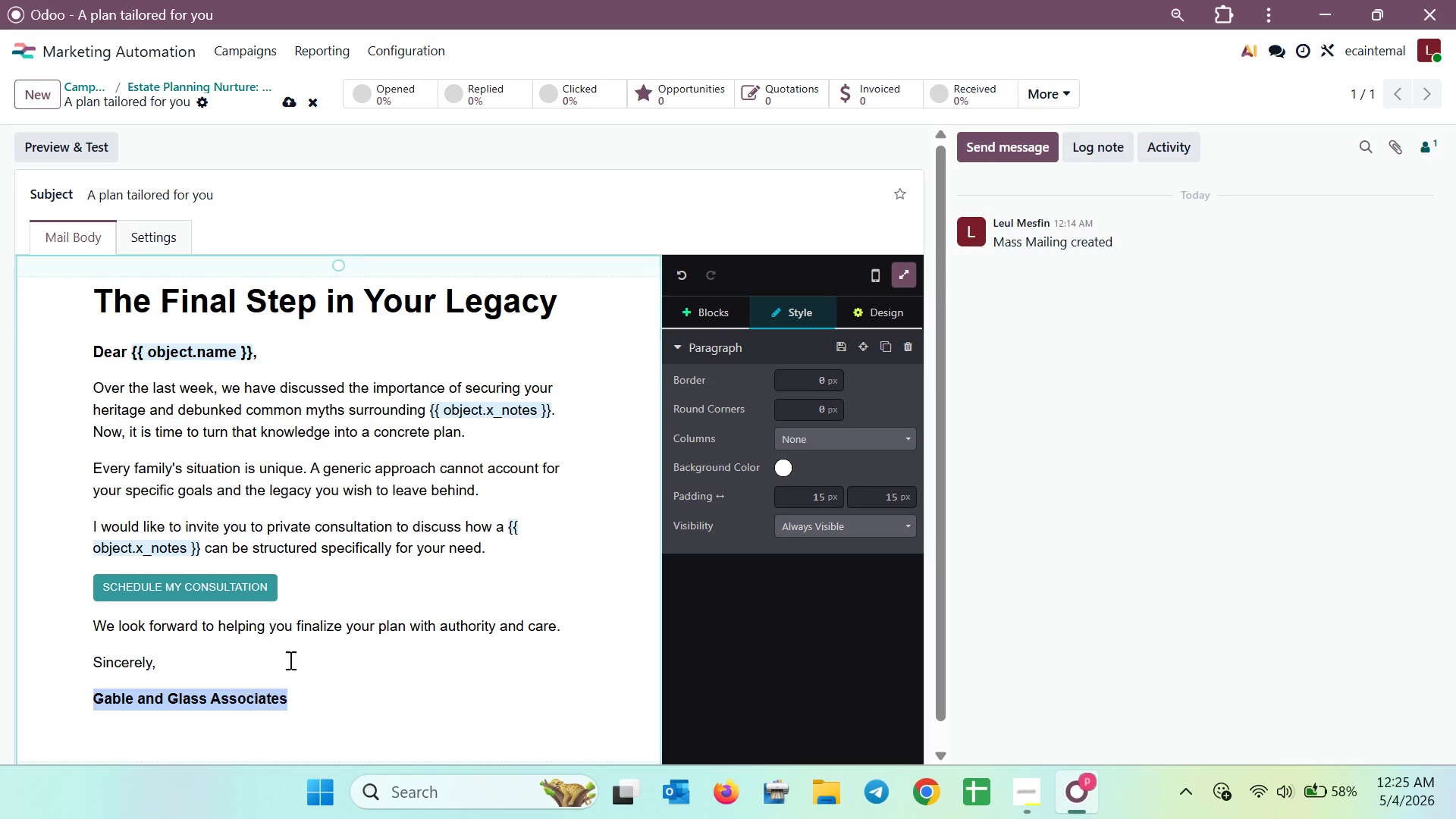 
scroll: coordinate [418, 590], scroll_direction: down, amount: 5.0
 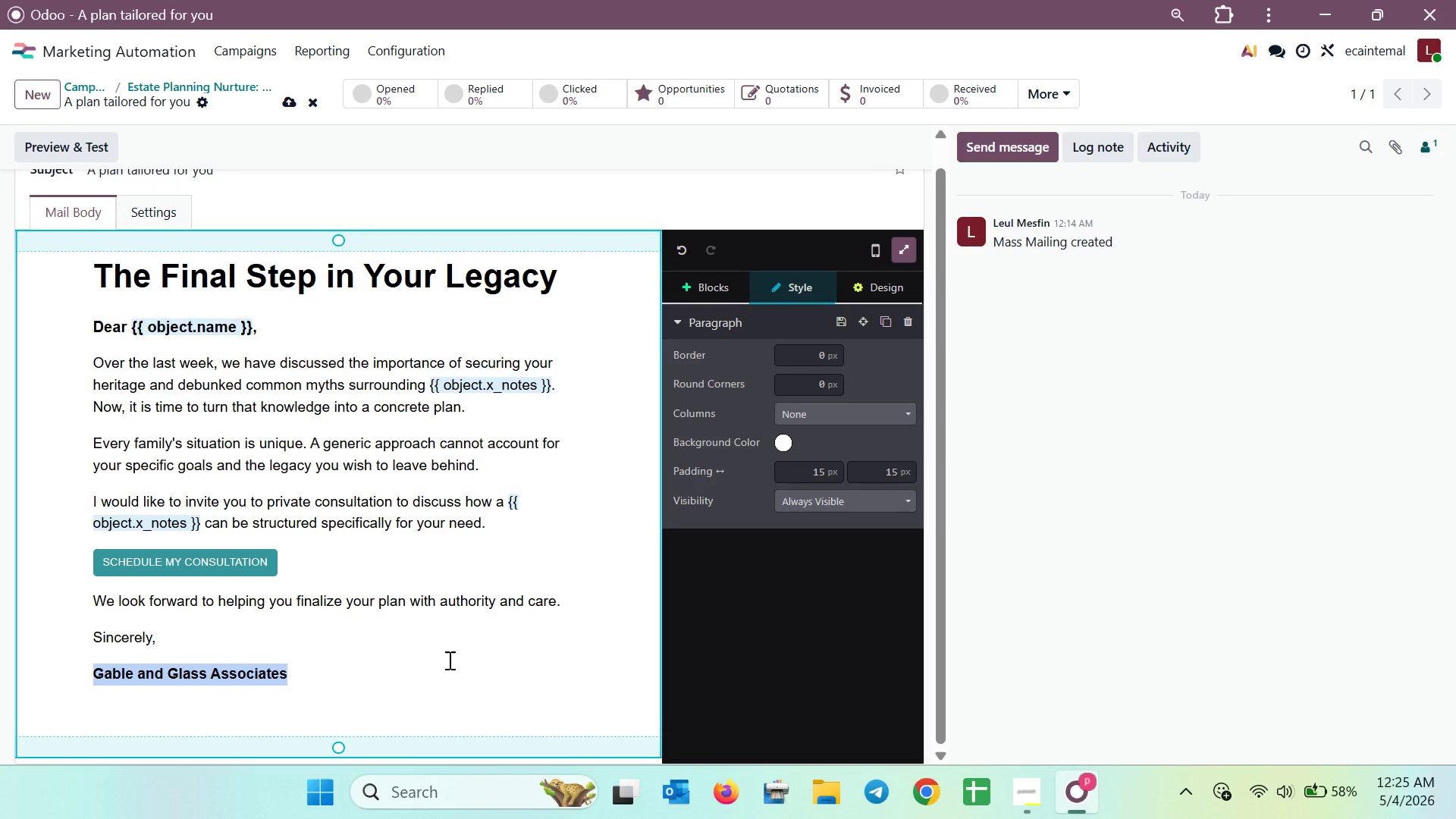 
left_click([448, 663])
 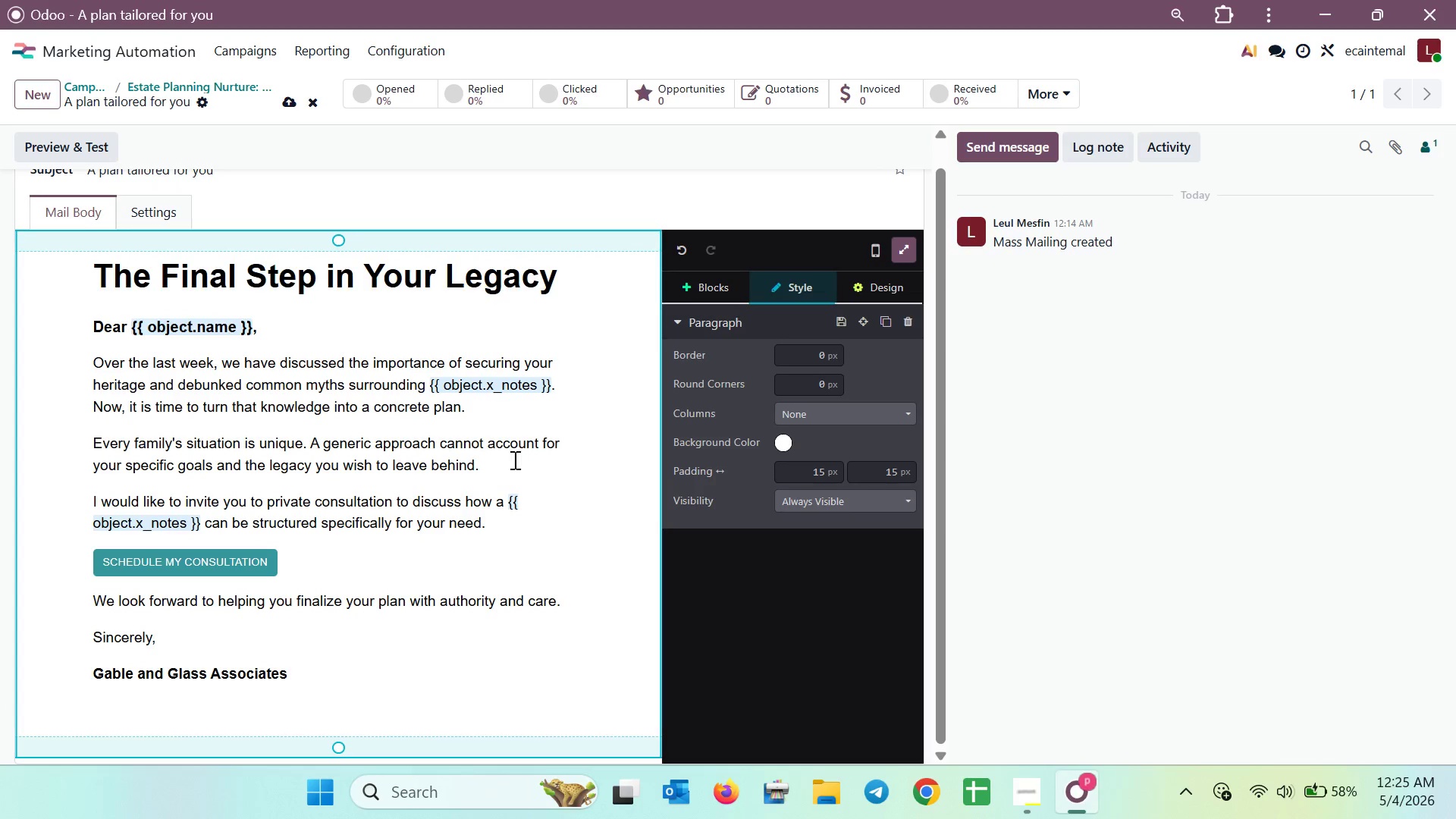 
left_click_drag(start_coordinate=[550, 443], to_coordinate=[419, 435])
 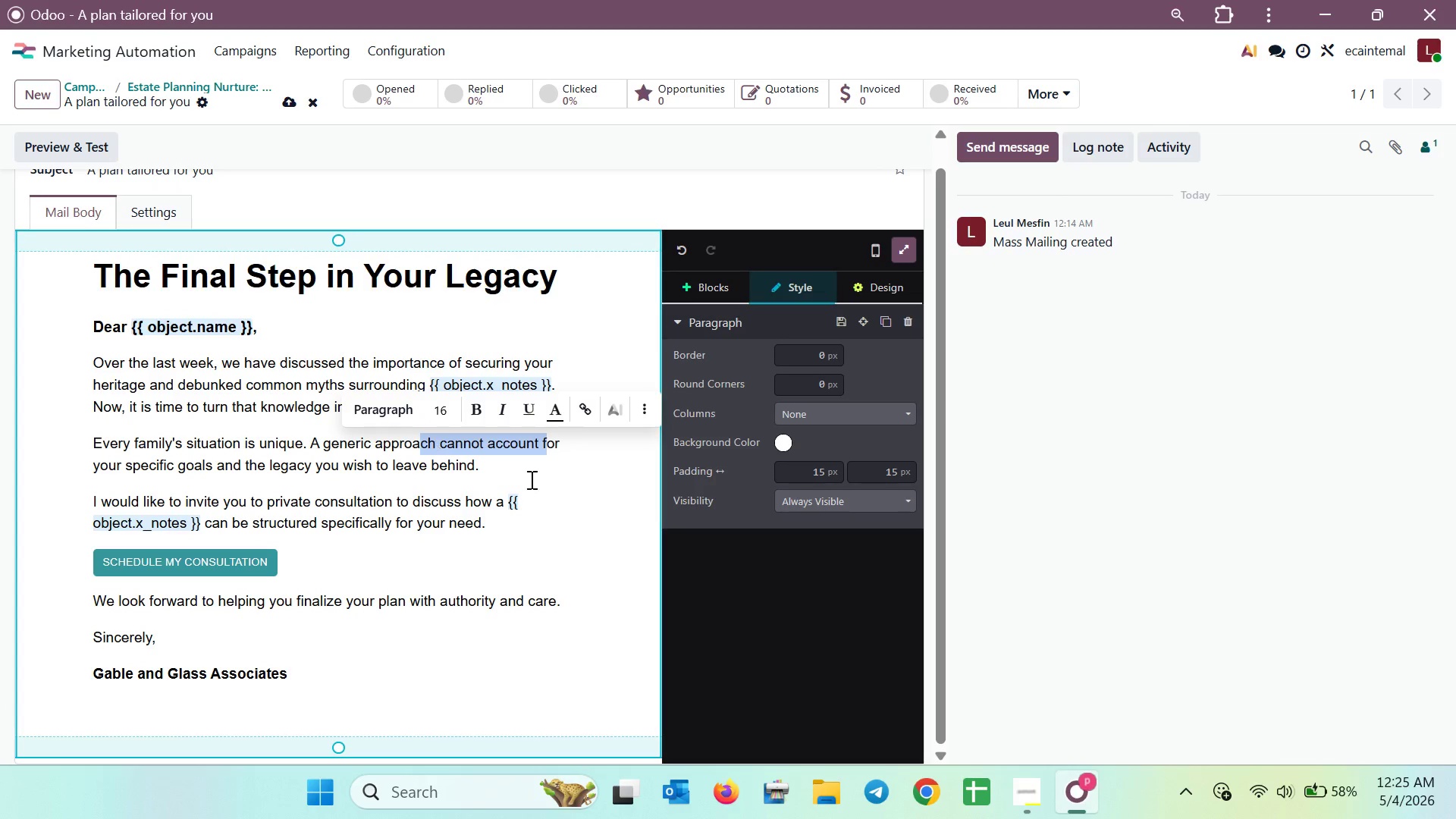 
left_click([601, 522])
 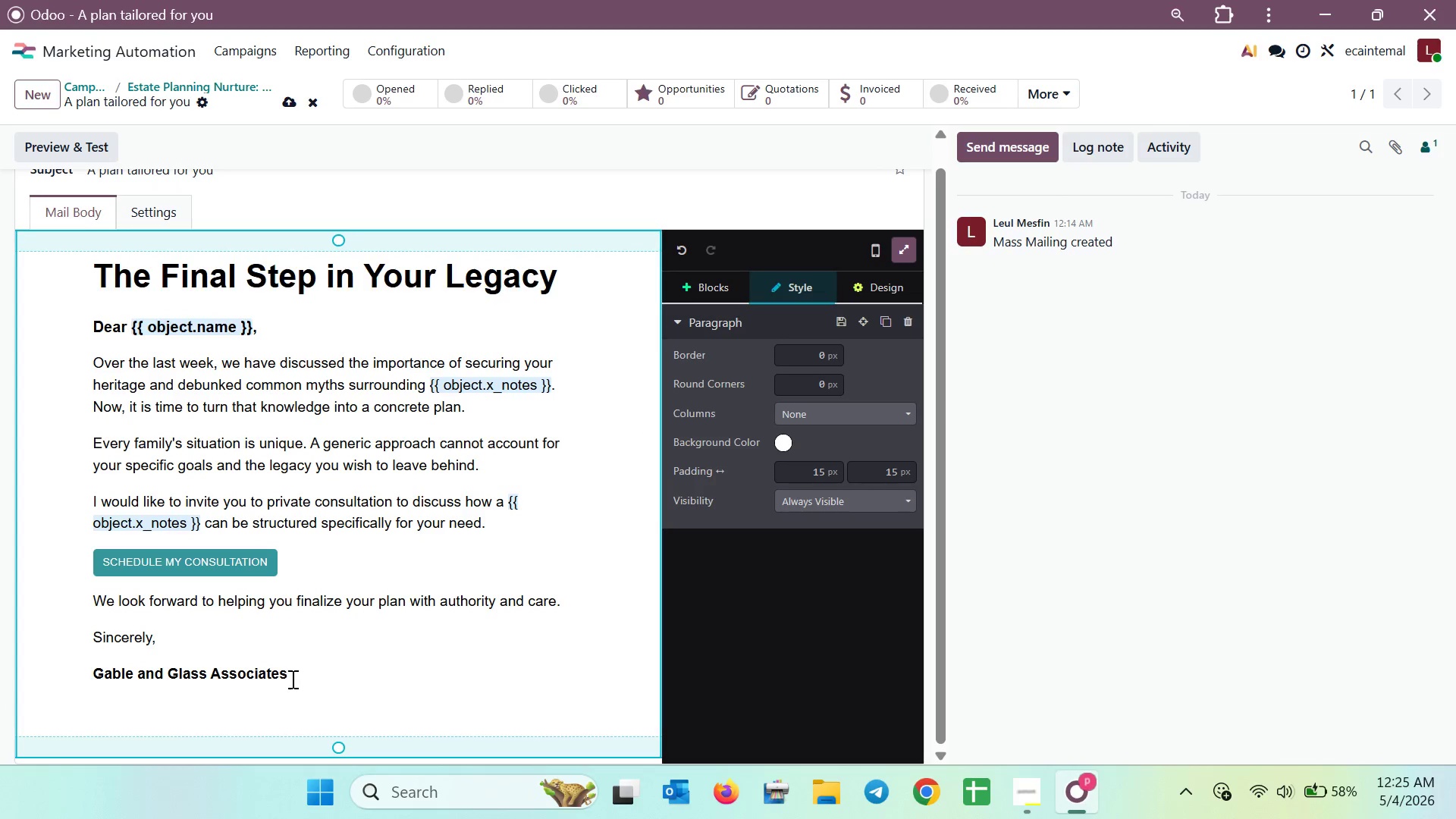 
left_click_drag(start_coordinate=[286, 672], to_coordinate=[100, 684])
 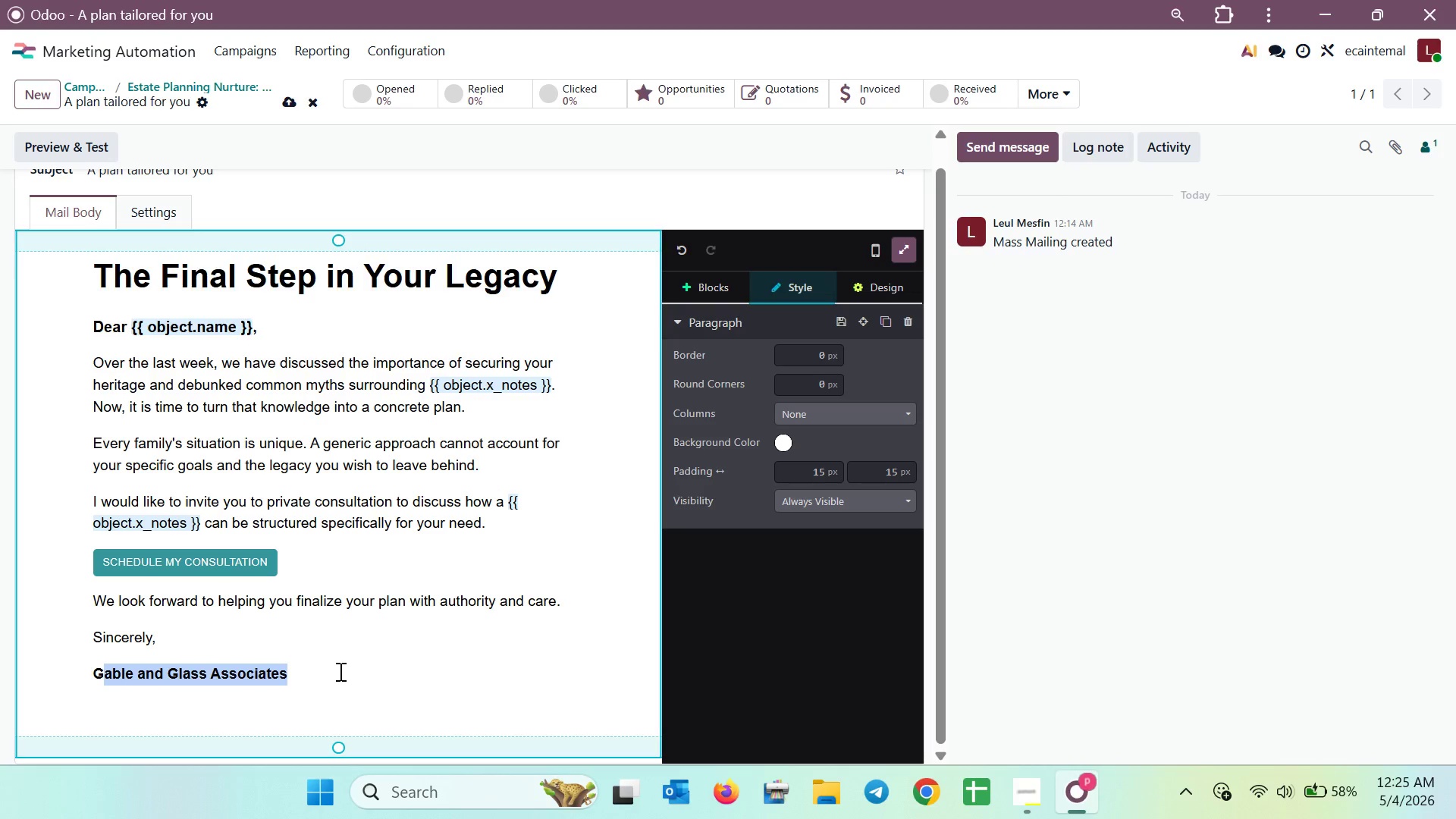 
left_click([342, 658])
 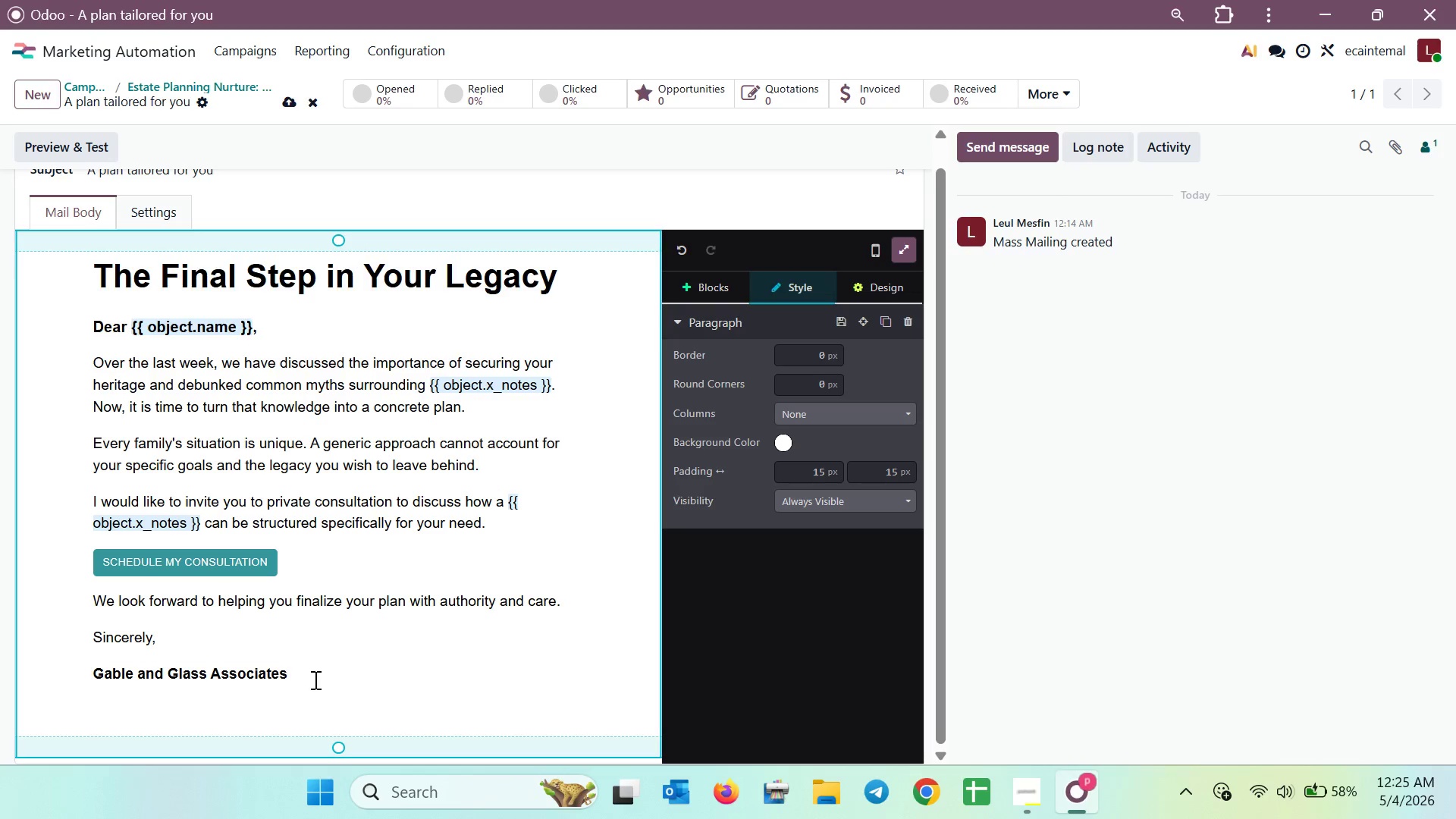 
left_click_drag(start_coordinate=[314, 679], to_coordinate=[93, 676])
 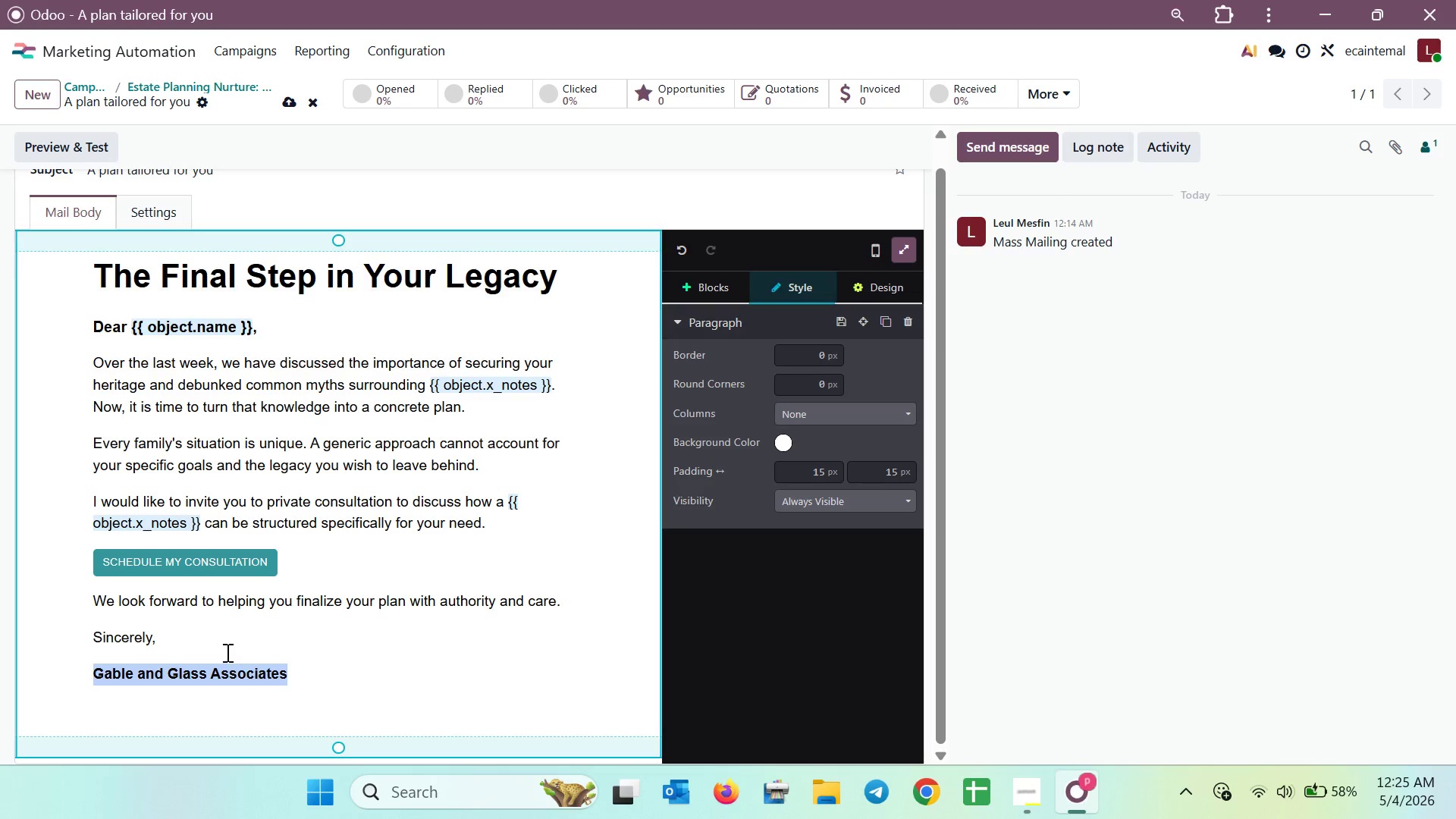 
left_click([221, 626])
 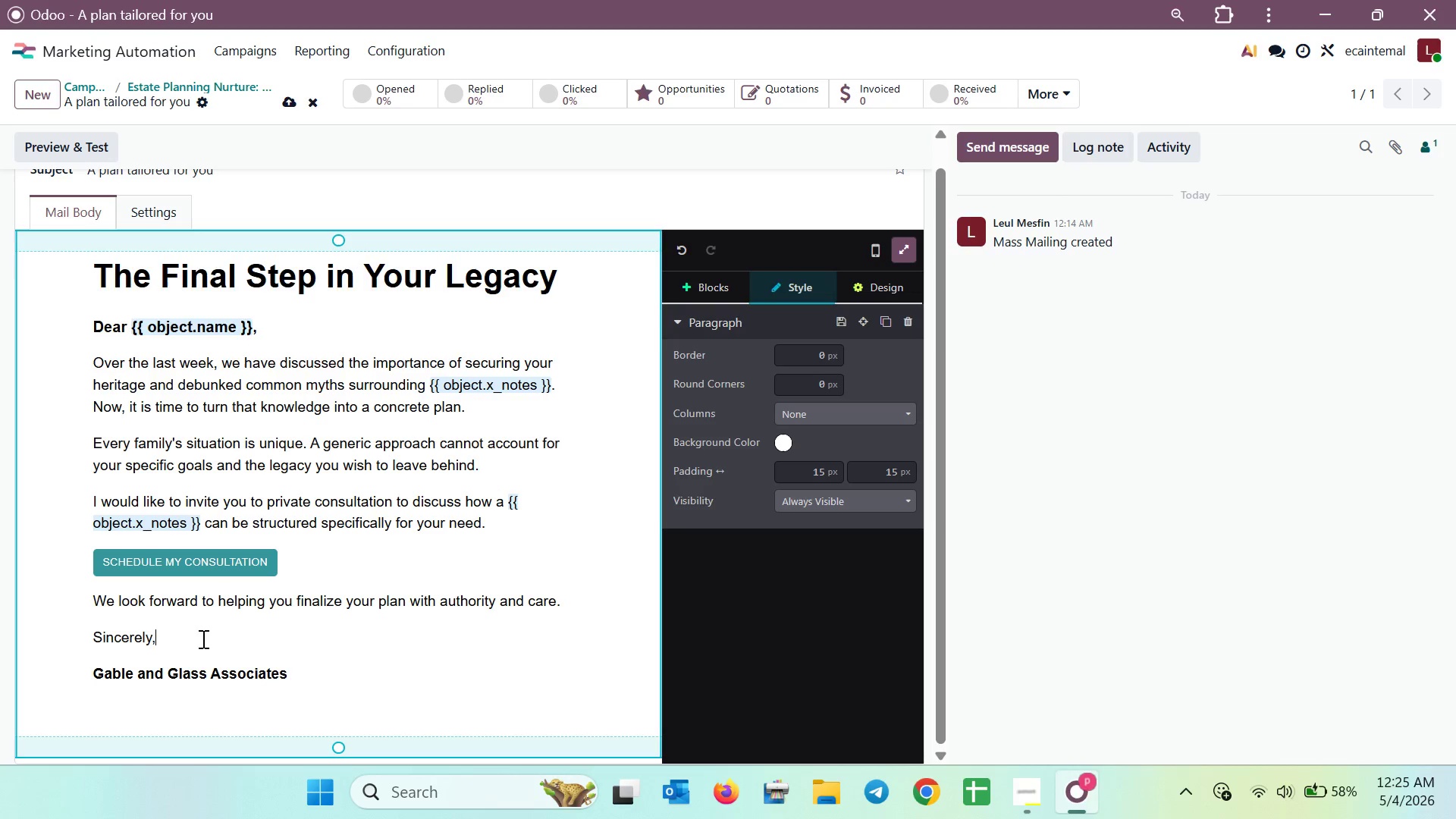 
left_click_drag(start_coordinate=[202, 639], to_coordinate=[50, 640])
 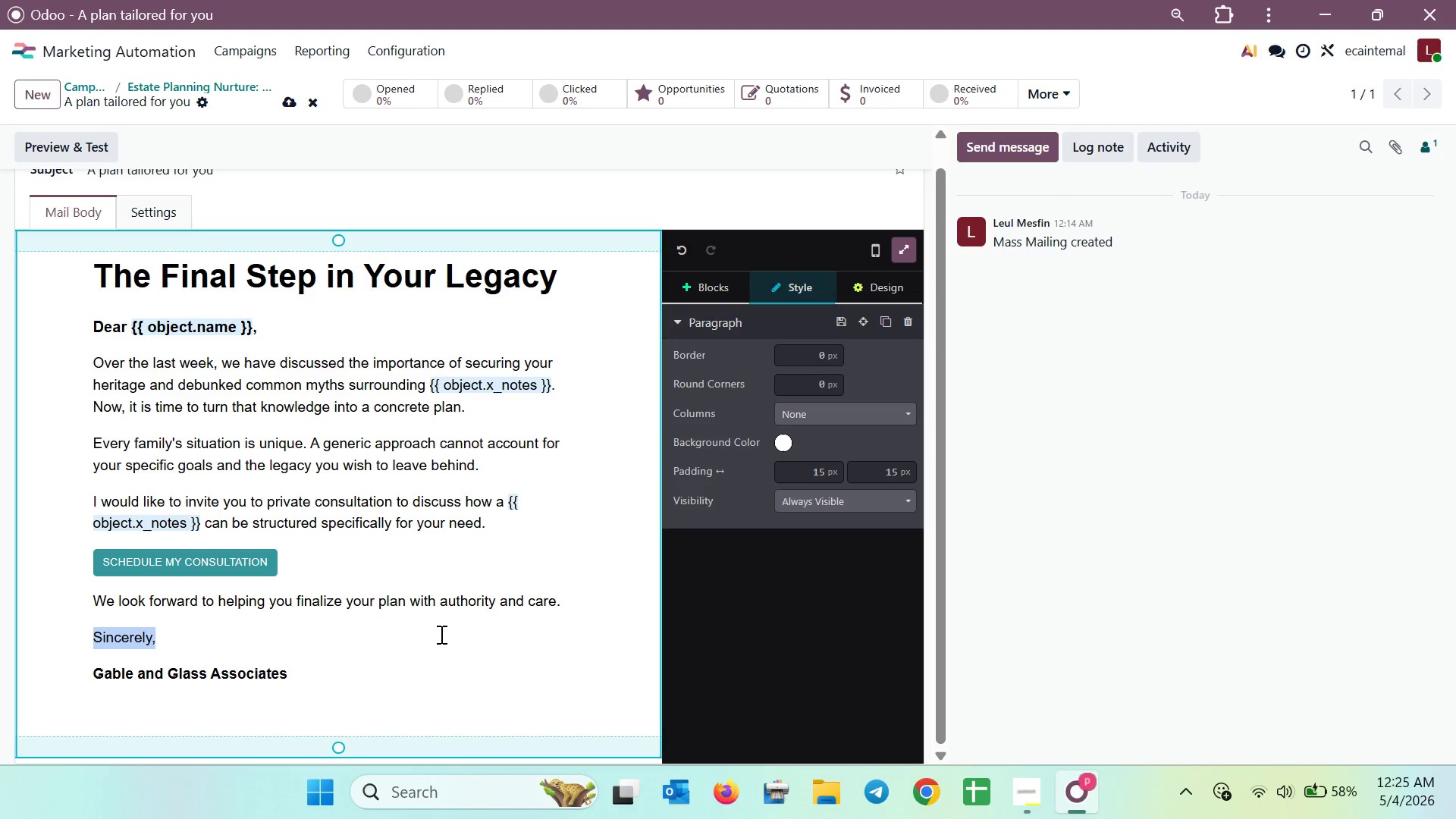 
left_click([440, 634])
 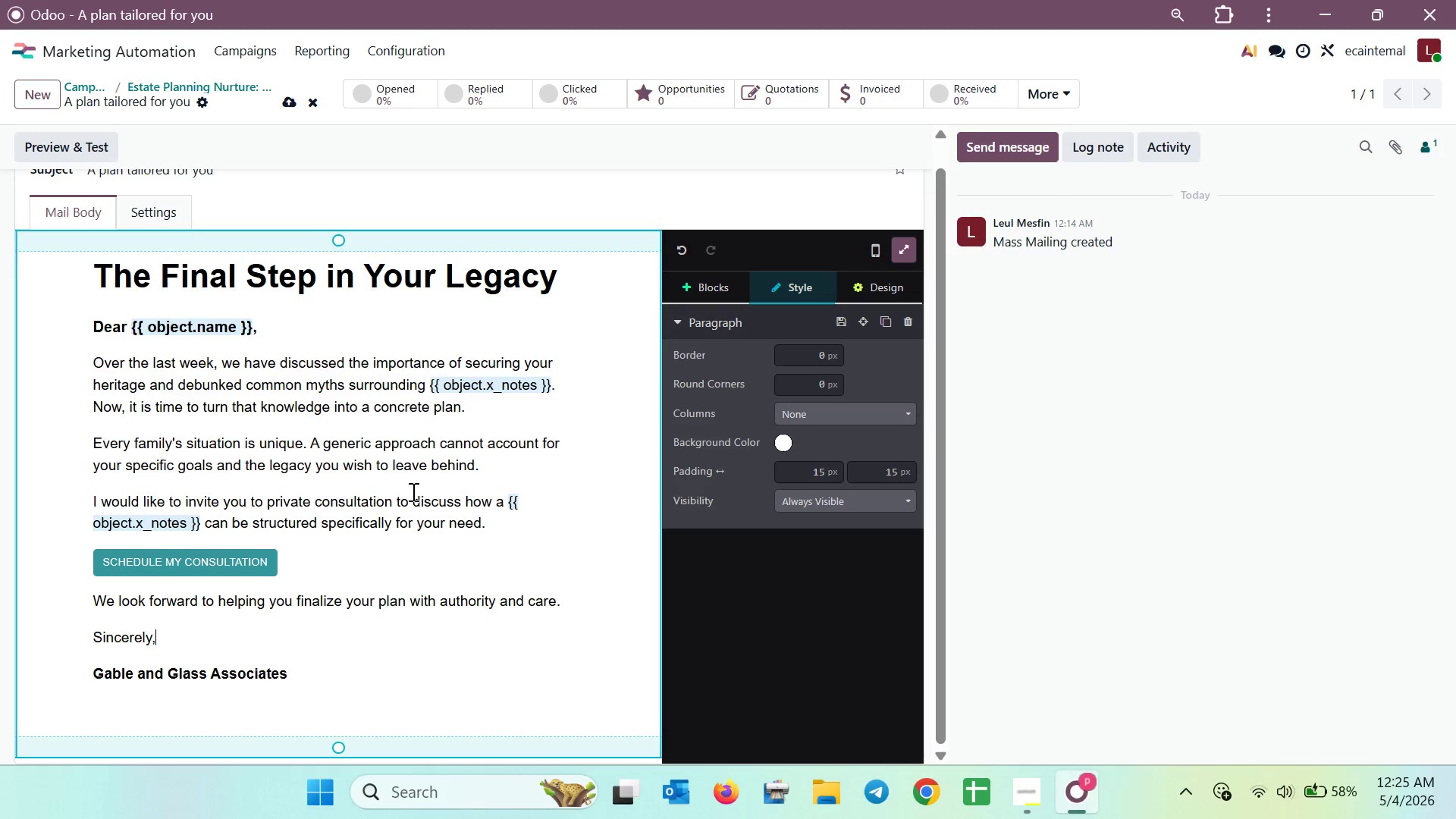 
left_click_drag(start_coordinate=[411, 488], to_coordinate=[328, 493])
 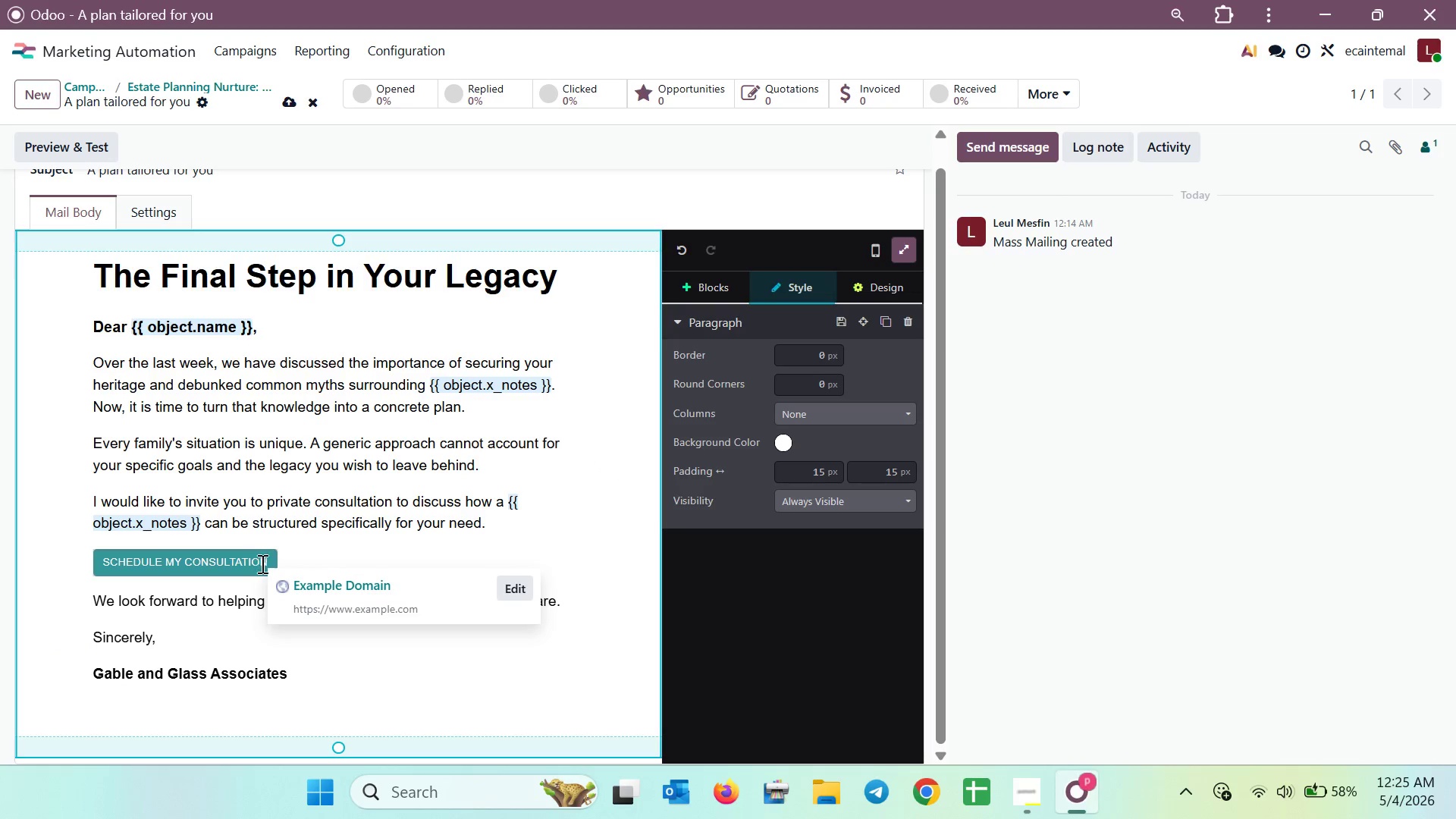 
left_click_drag(start_coordinate=[267, 562], to_coordinate=[86, 563])
 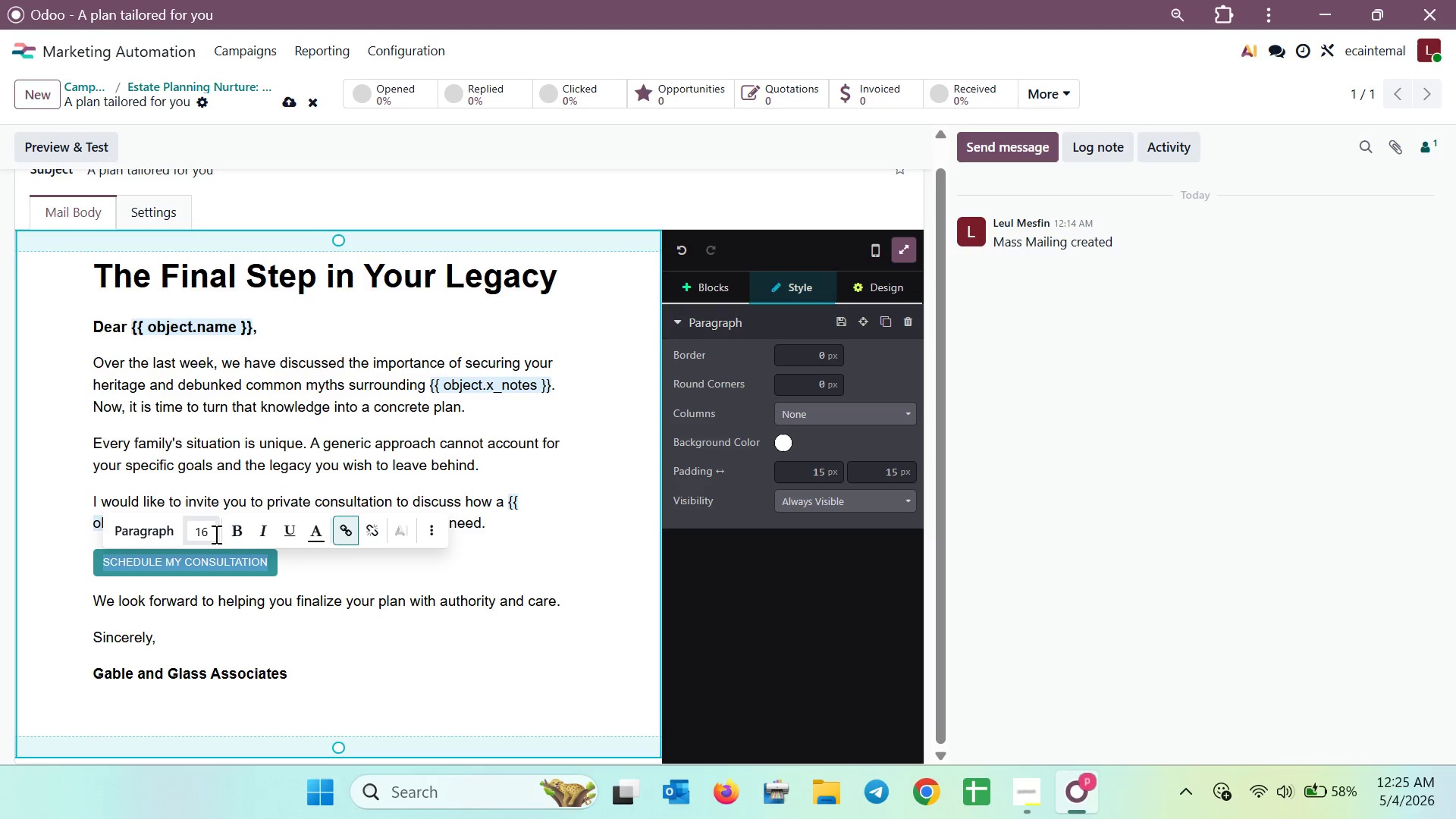 
left_click([229, 530])
 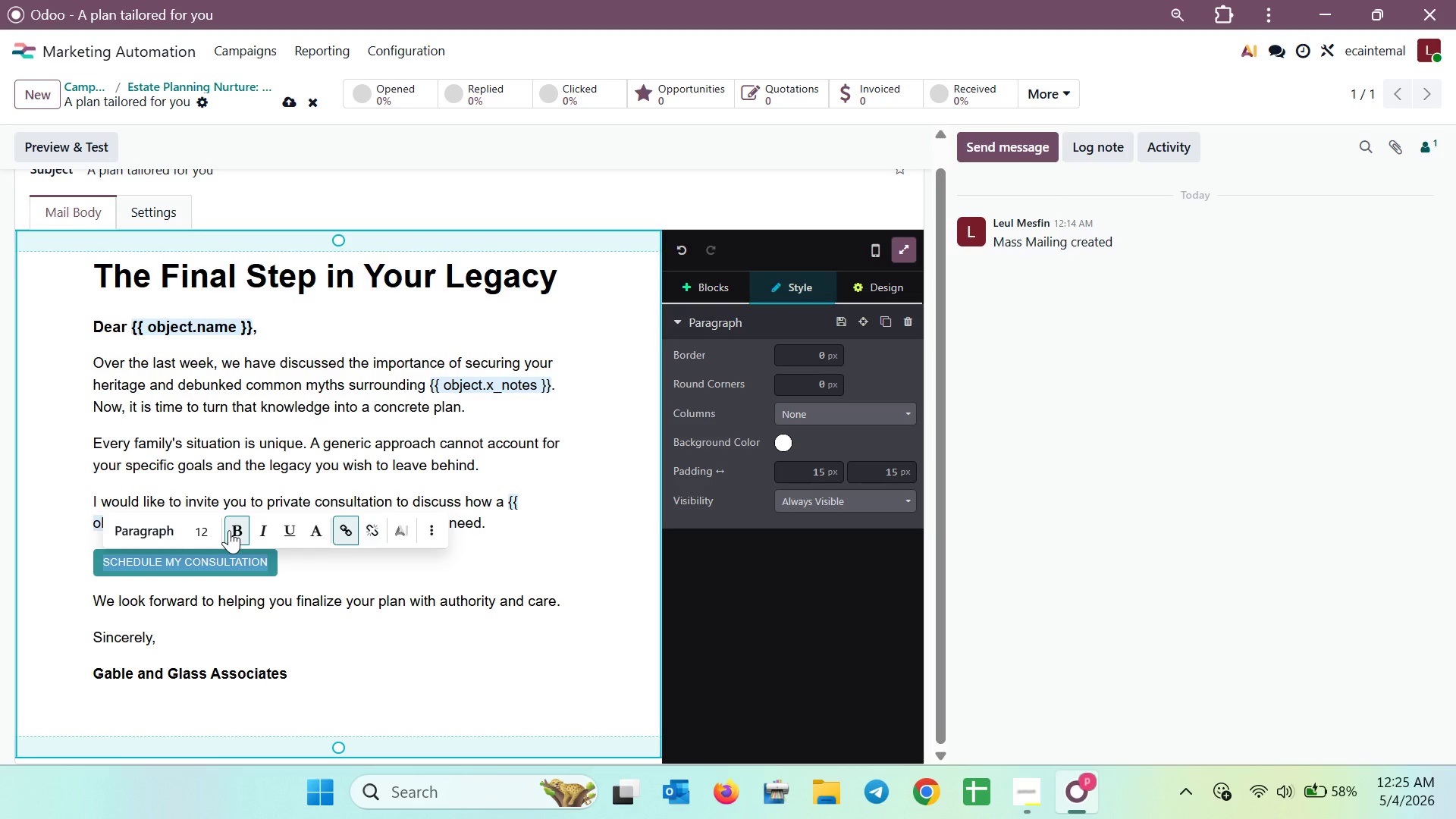 
left_click([229, 530])
 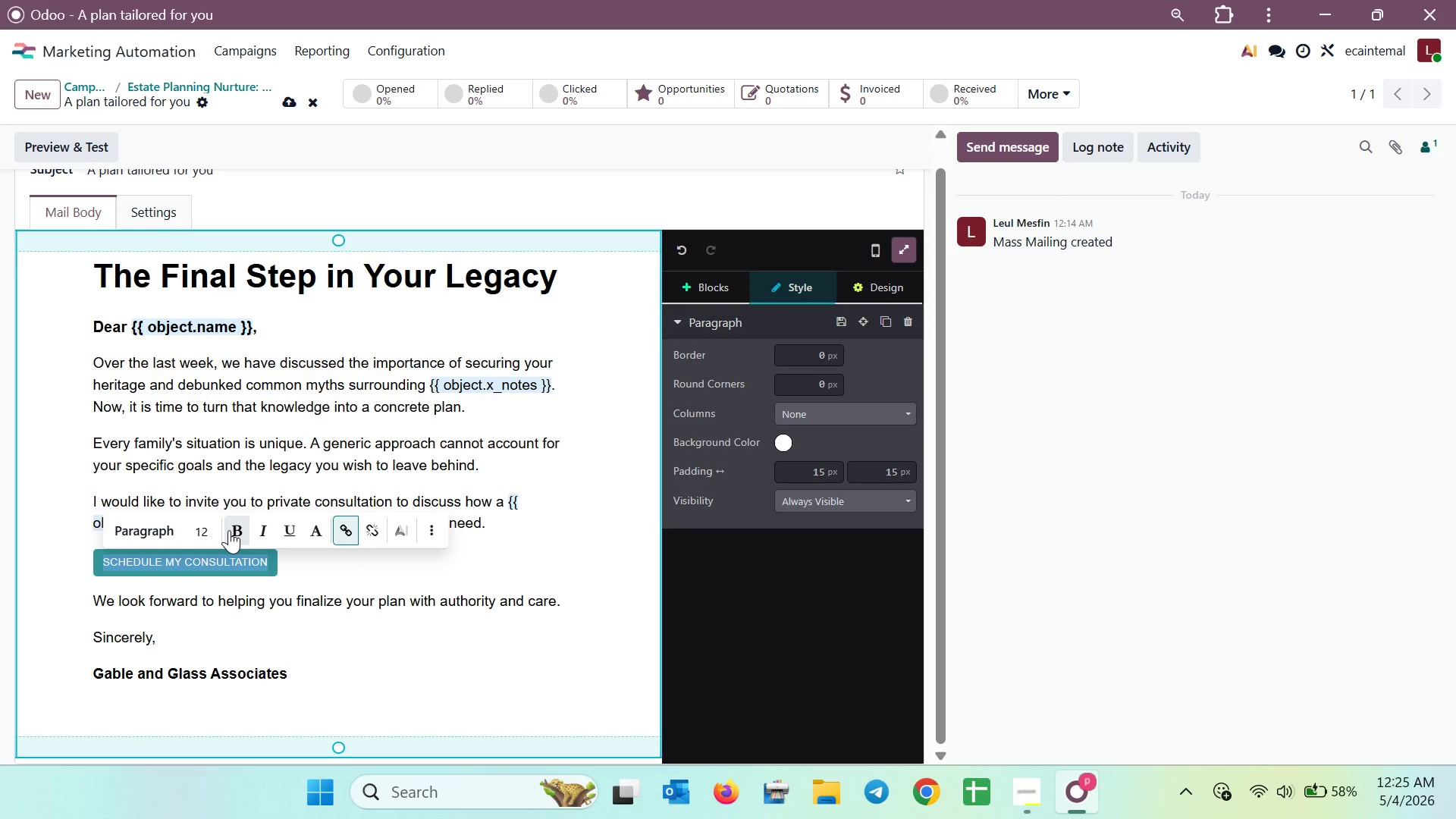 
left_click([229, 530])
 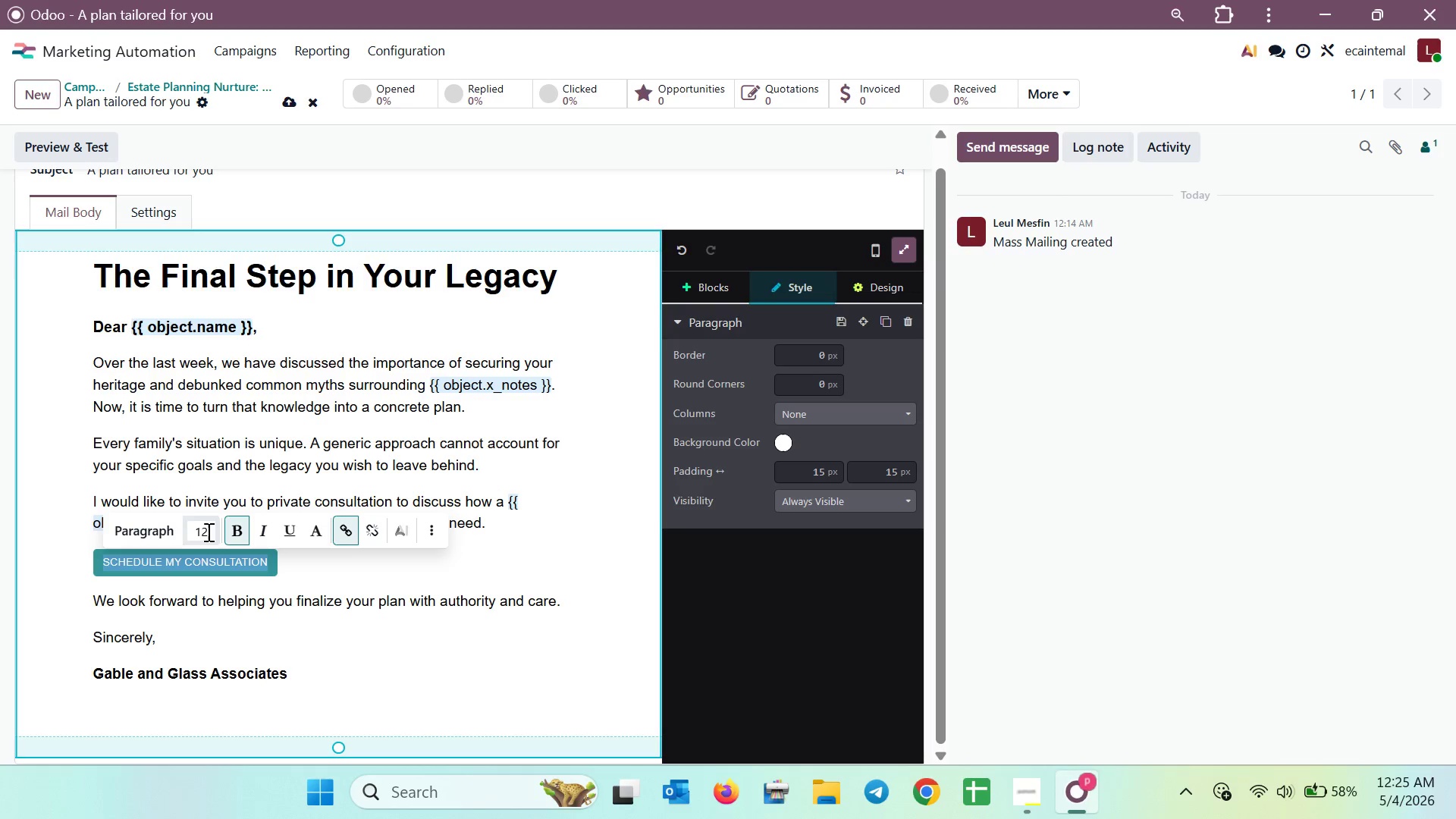 
left_click([206, 532])
 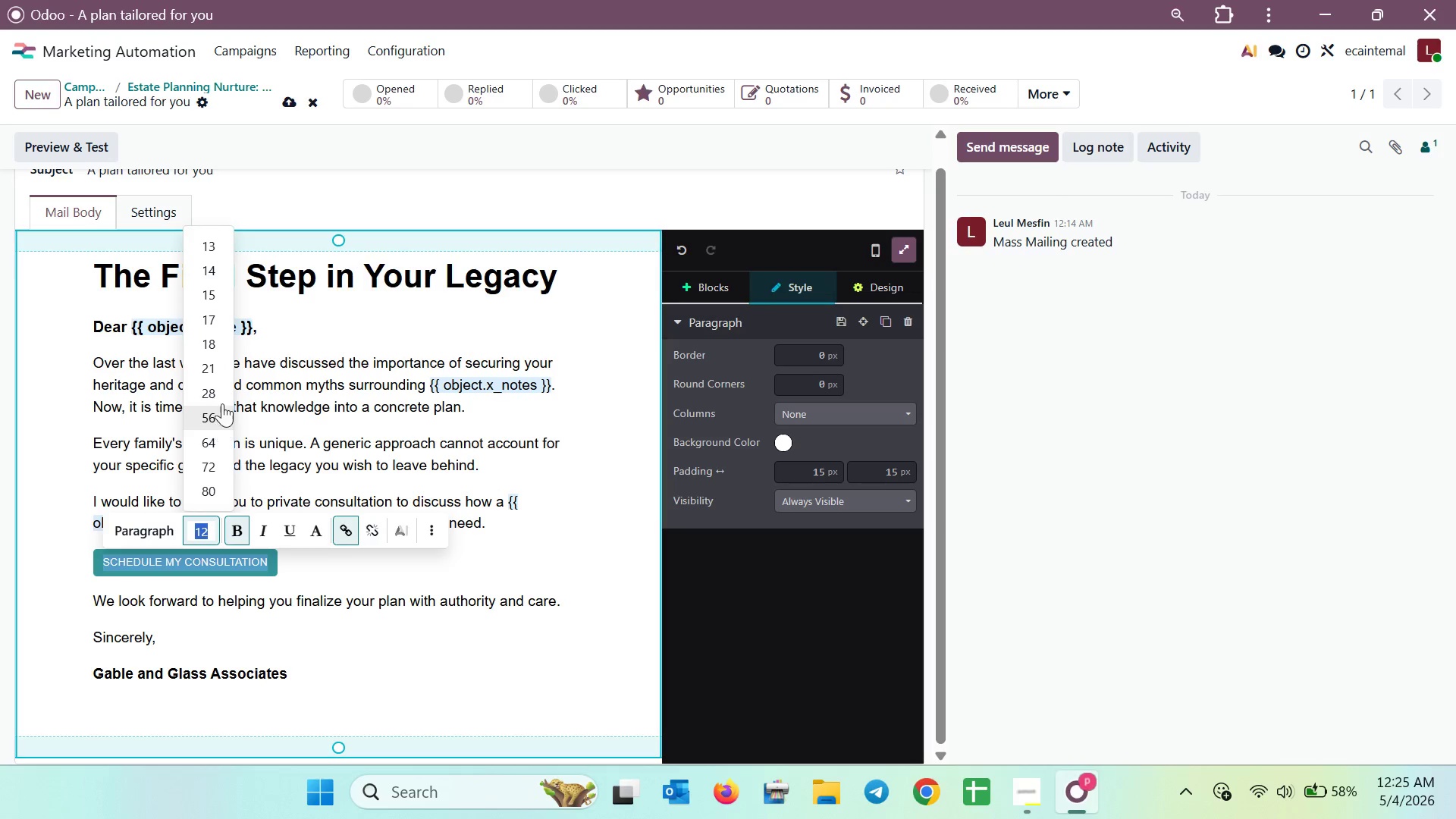 
left_click([226, 359])
 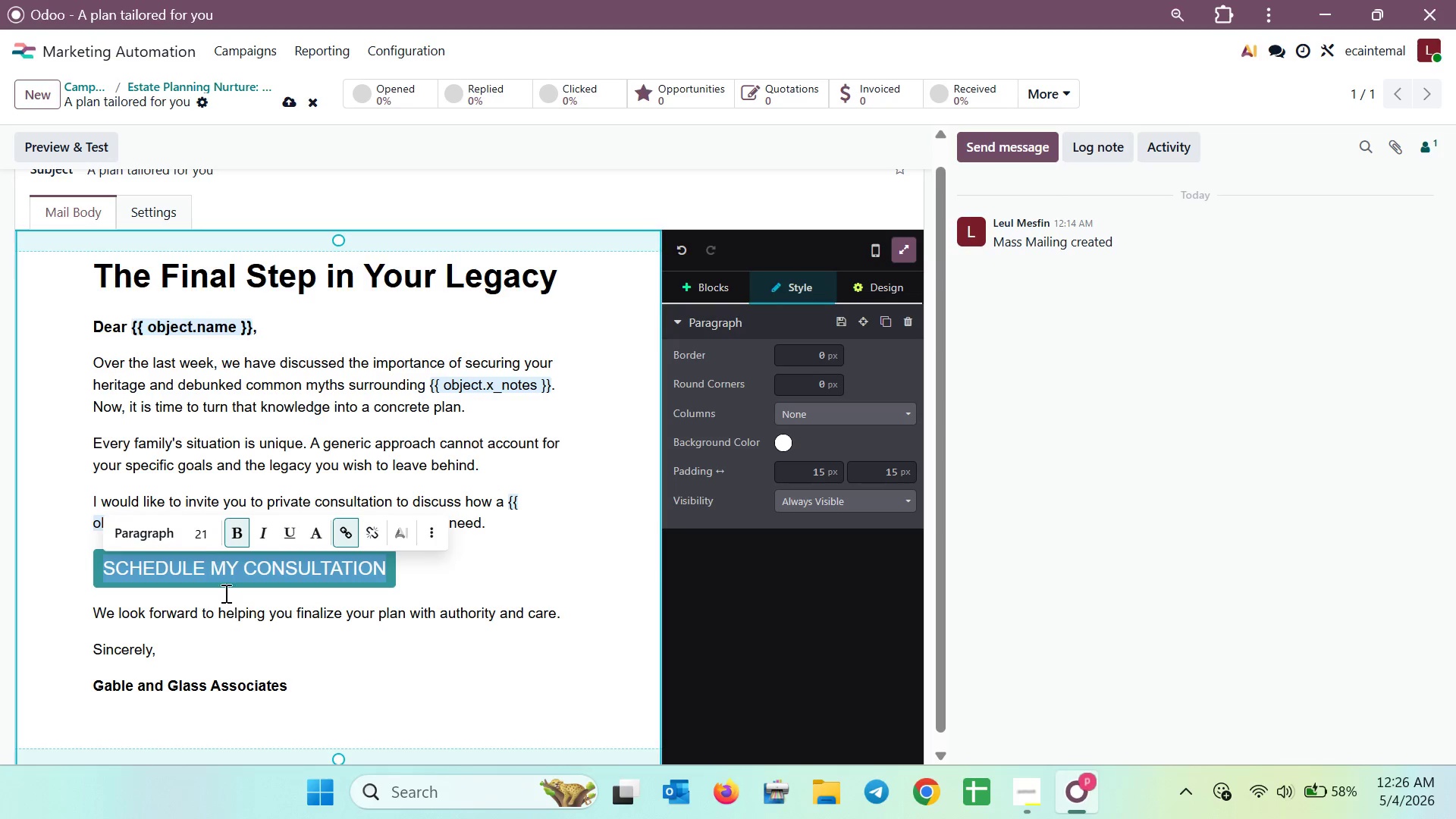 
left_click([194, 532])
 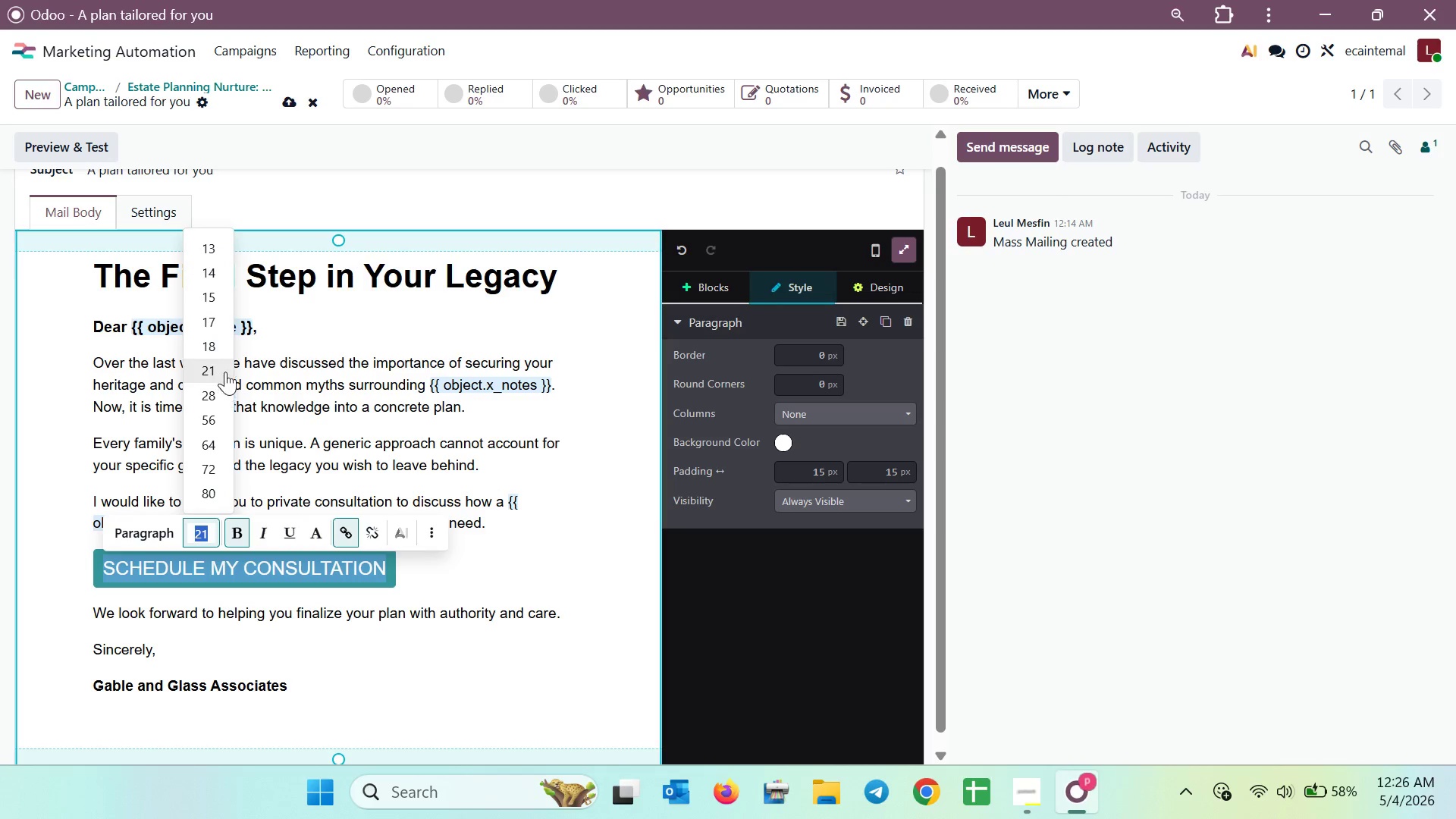 
left_click([221, 348])
 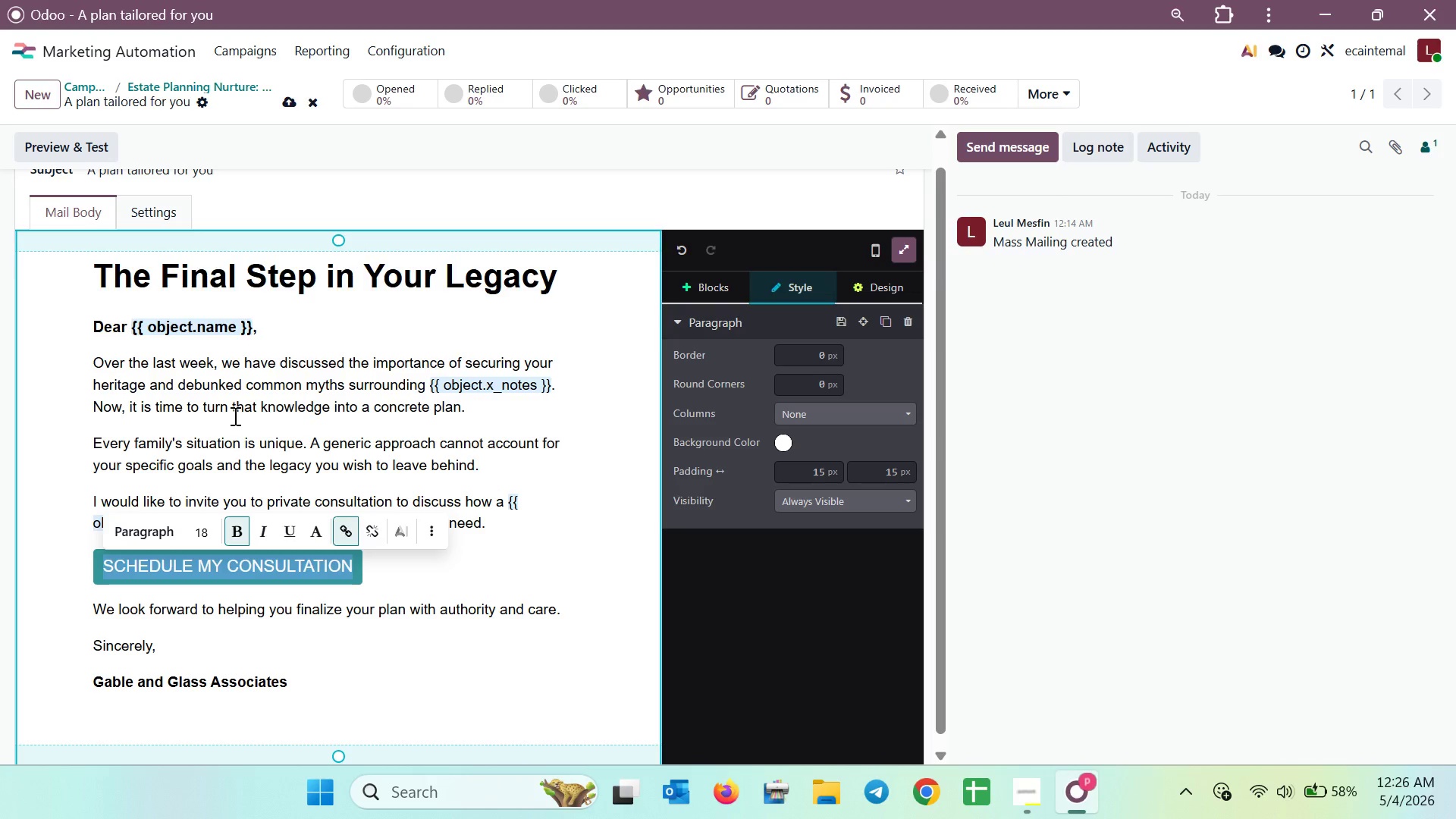 
wait(5.22)
 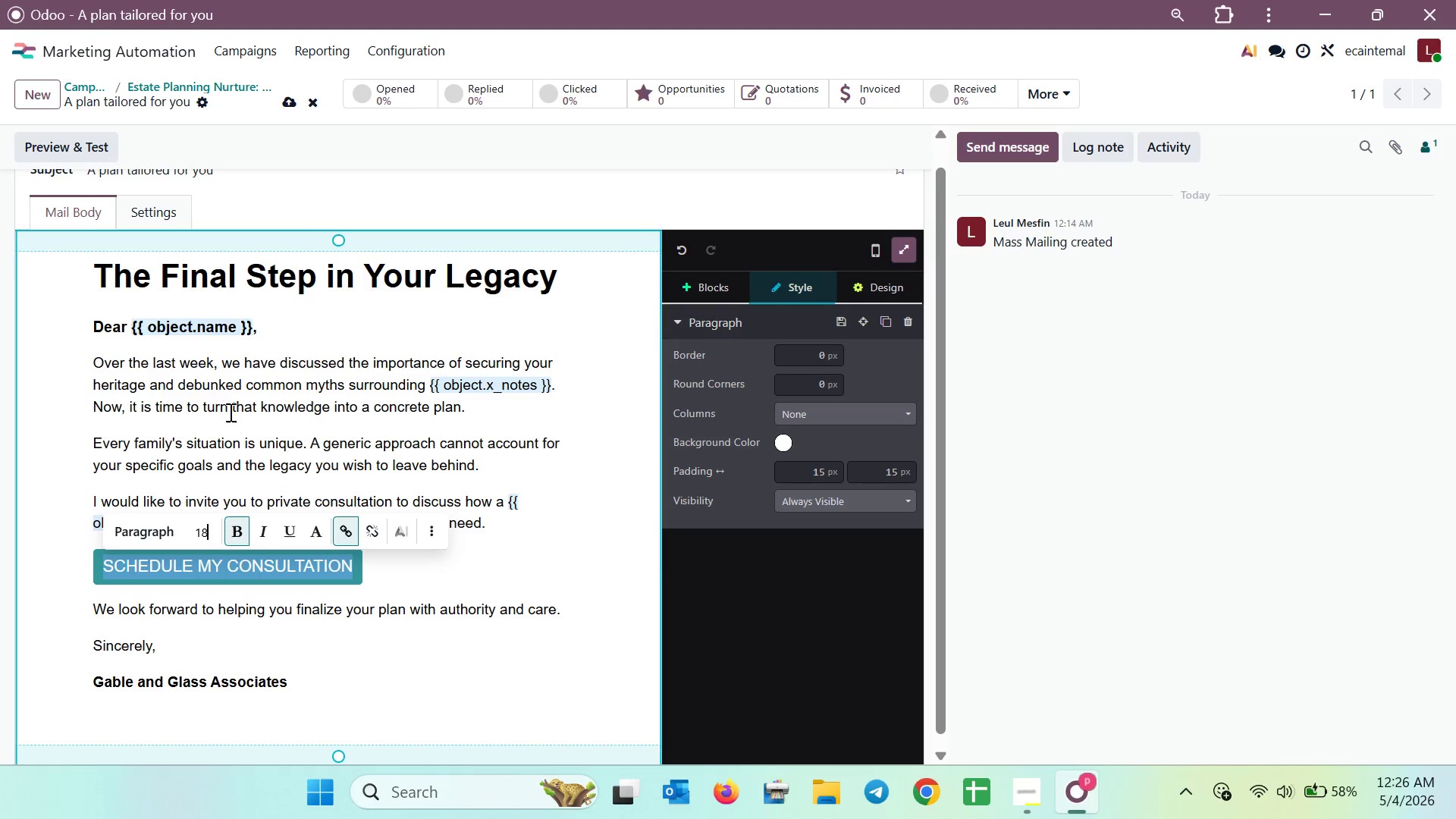 
left_click([340, 635])
 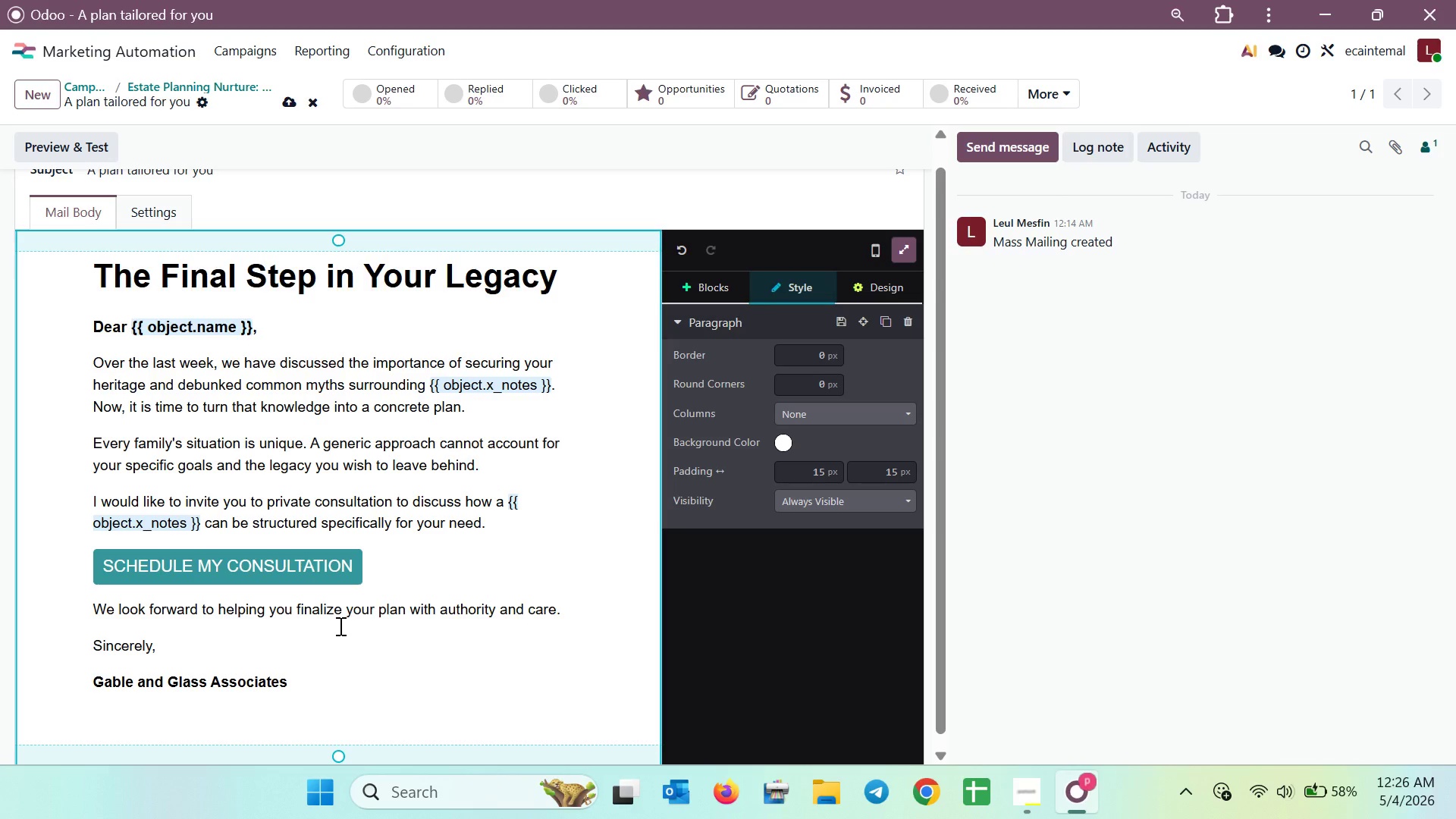 
wait(16.47)
 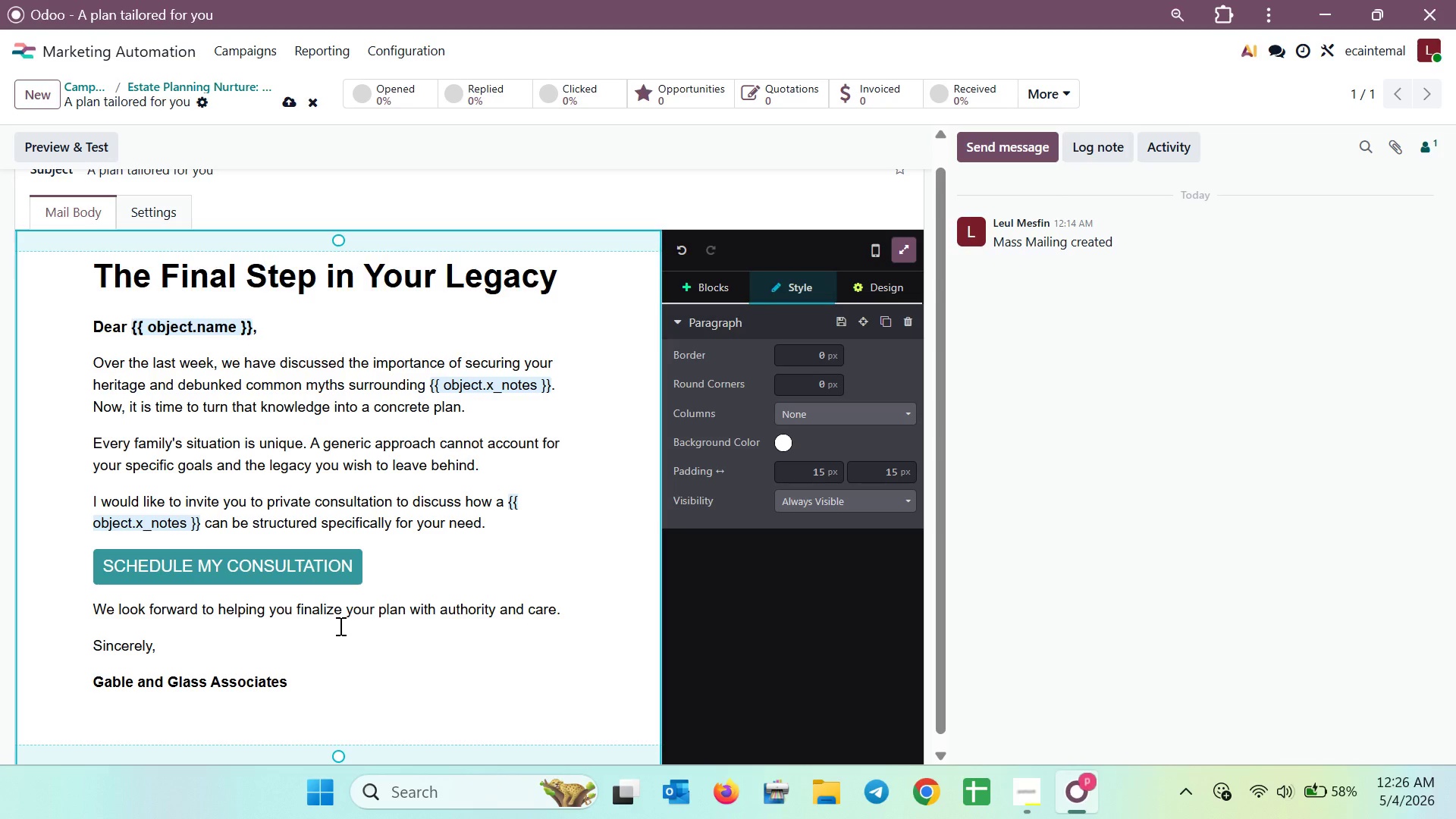 
double_click([287, 96])
 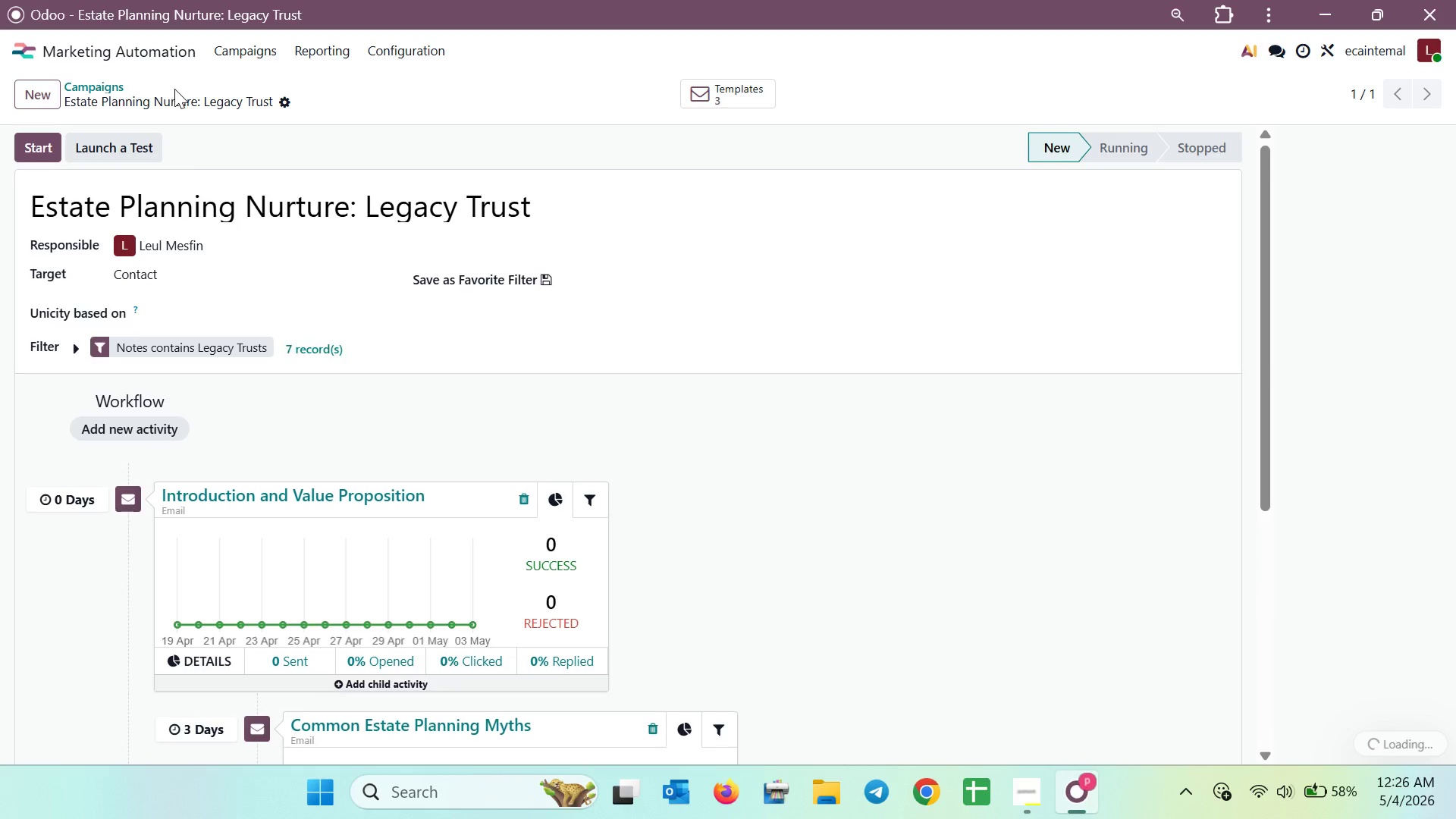 
wait(6.0)
 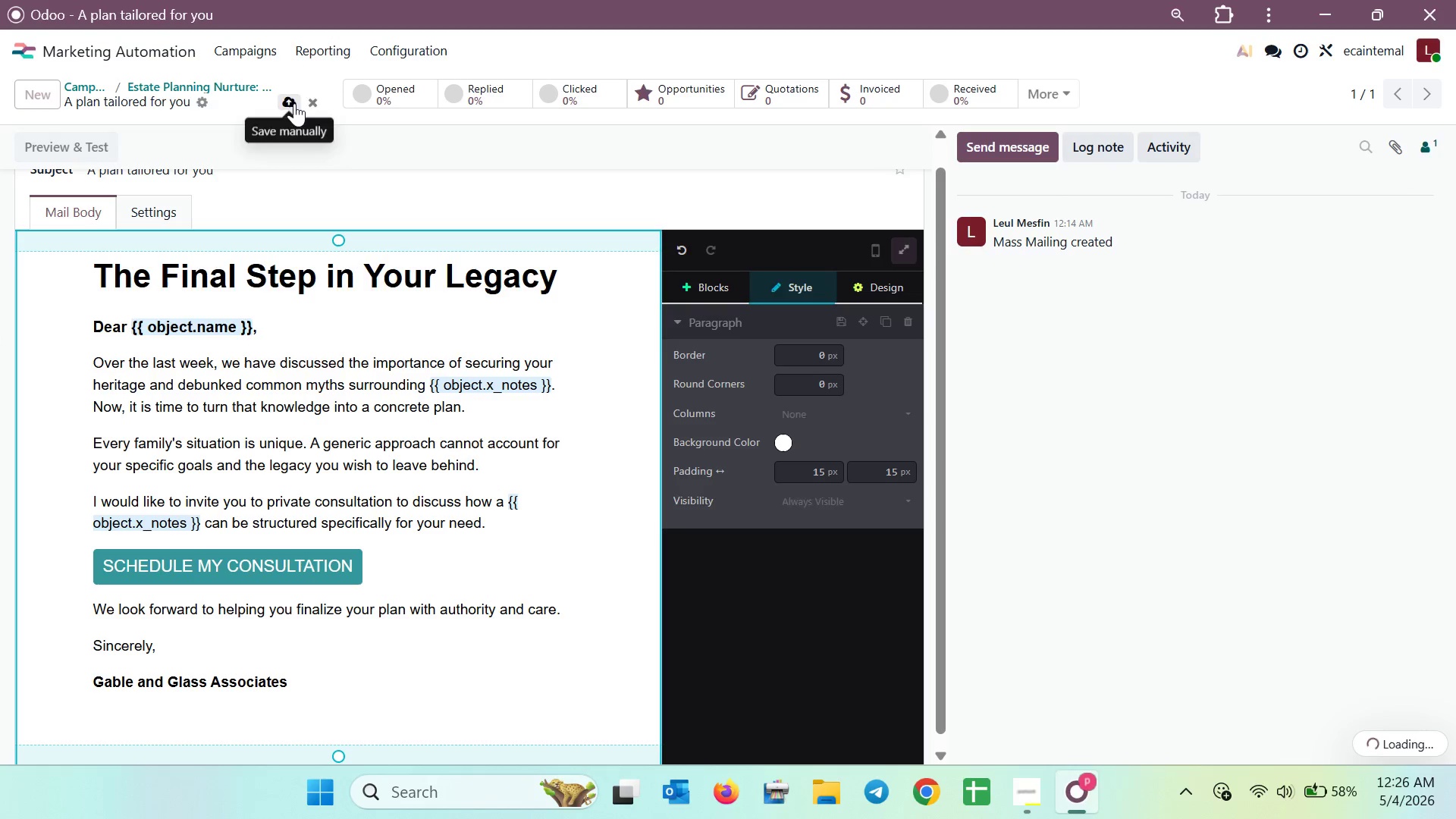 
scroll: coordinate [462, 388], scroll_direction: down, amount: 4.0
 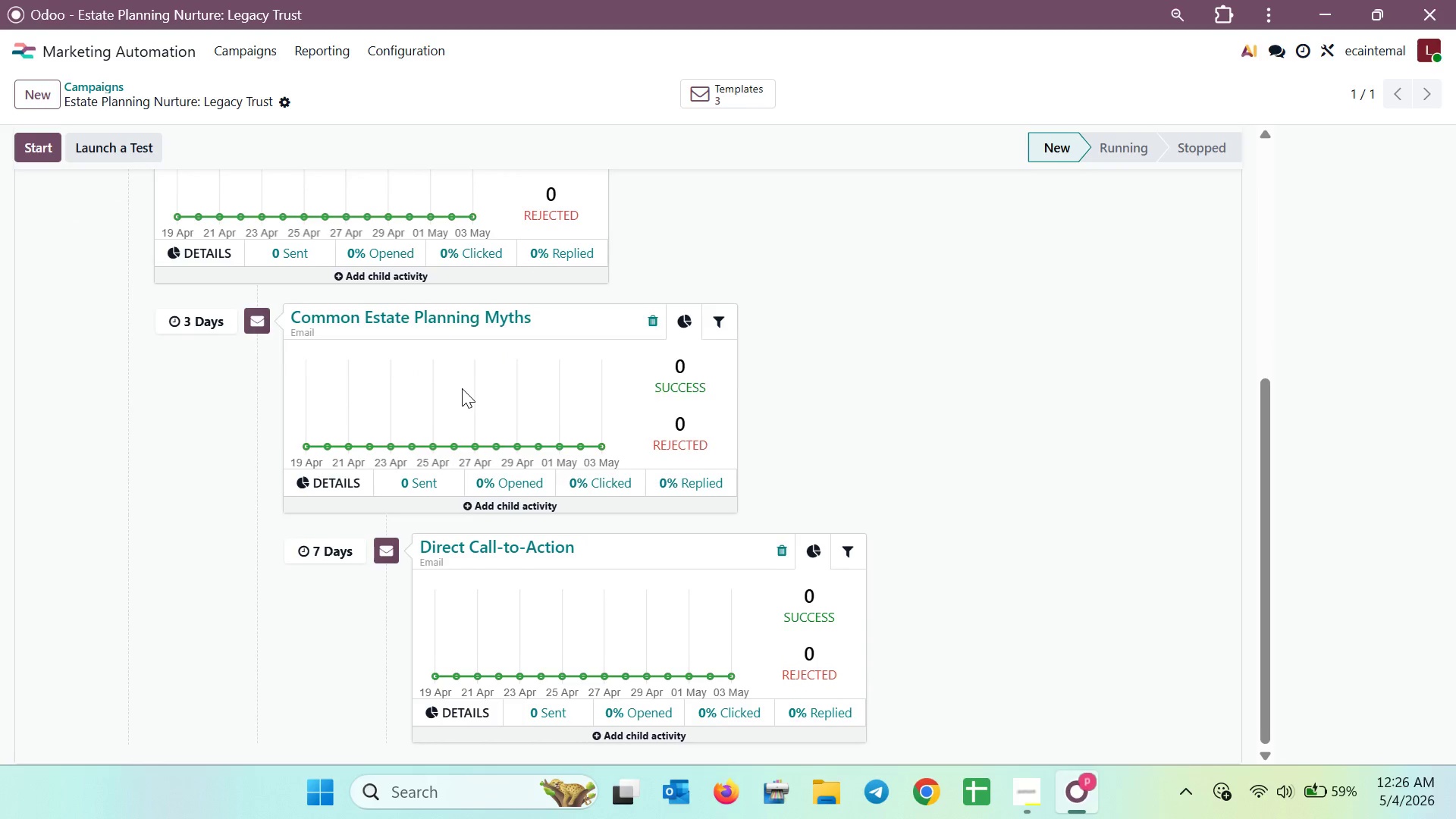 
scroll: coordinate [462, 388], scroll_direction: up, amount: 1.0
 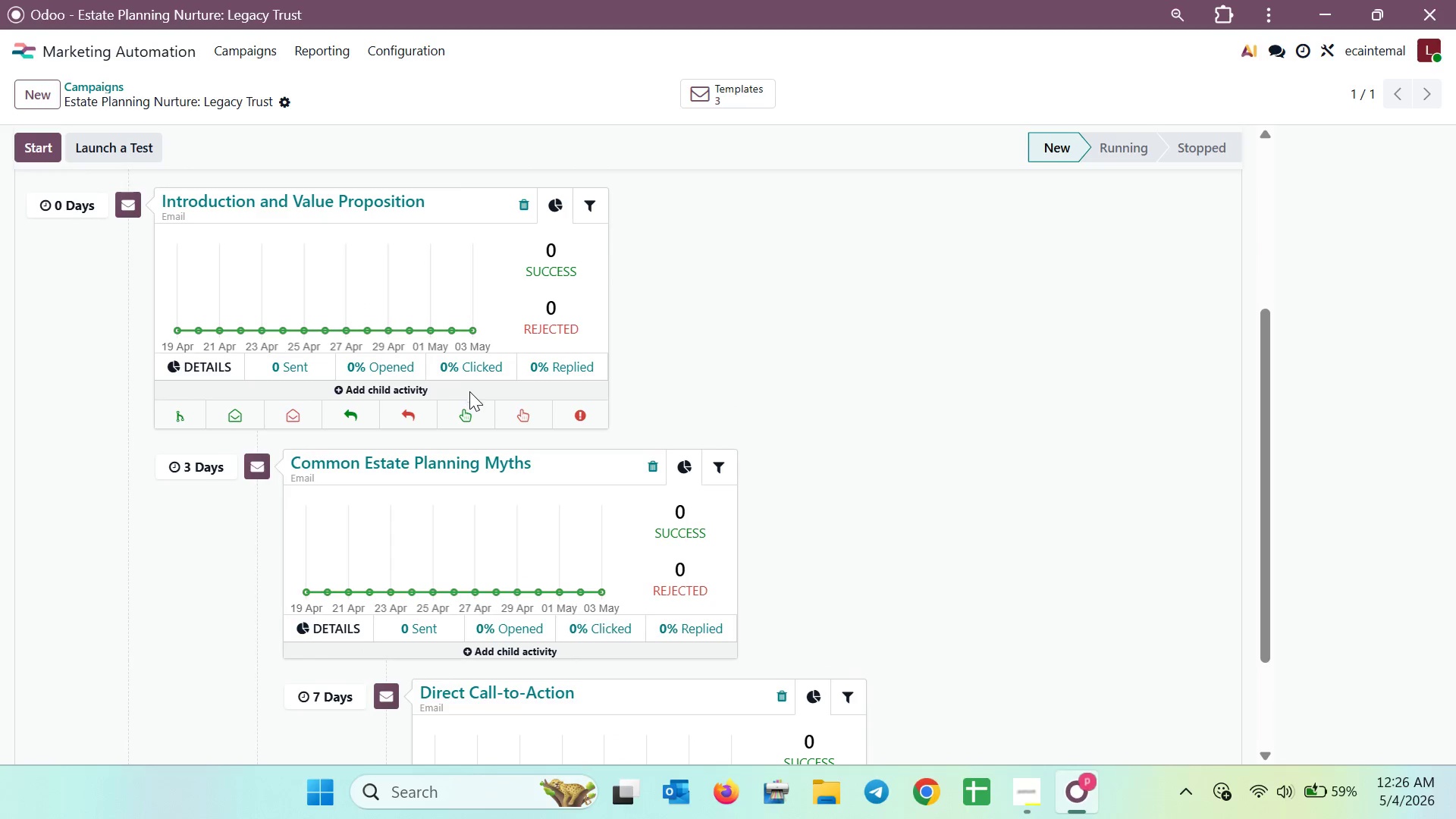 
hold_key(key=ControlLeft, duration=2.77)
scroll: coordinate [475, 401], scroll_direction: down, amount: 1.0